 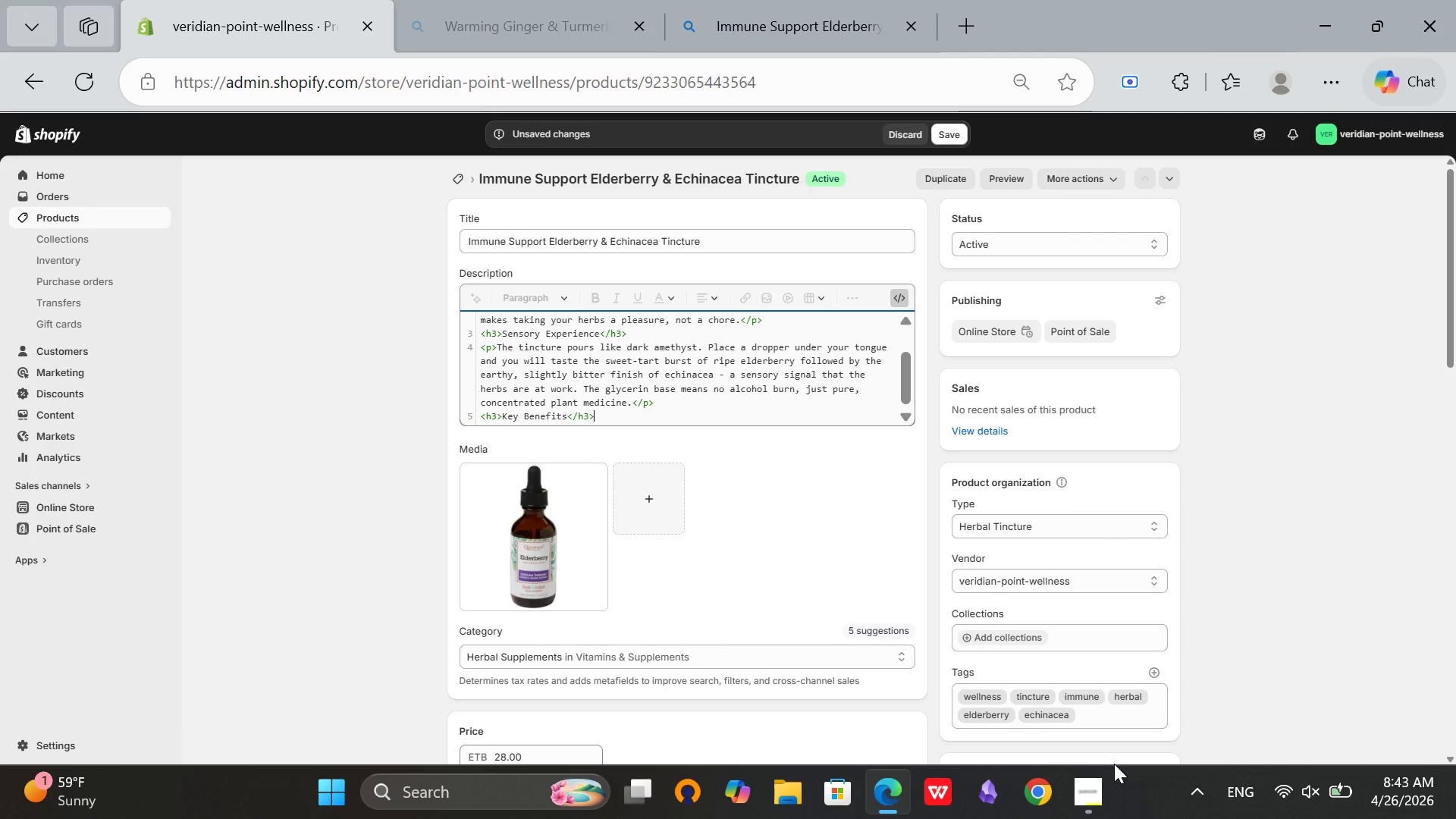 
key(Enter)
 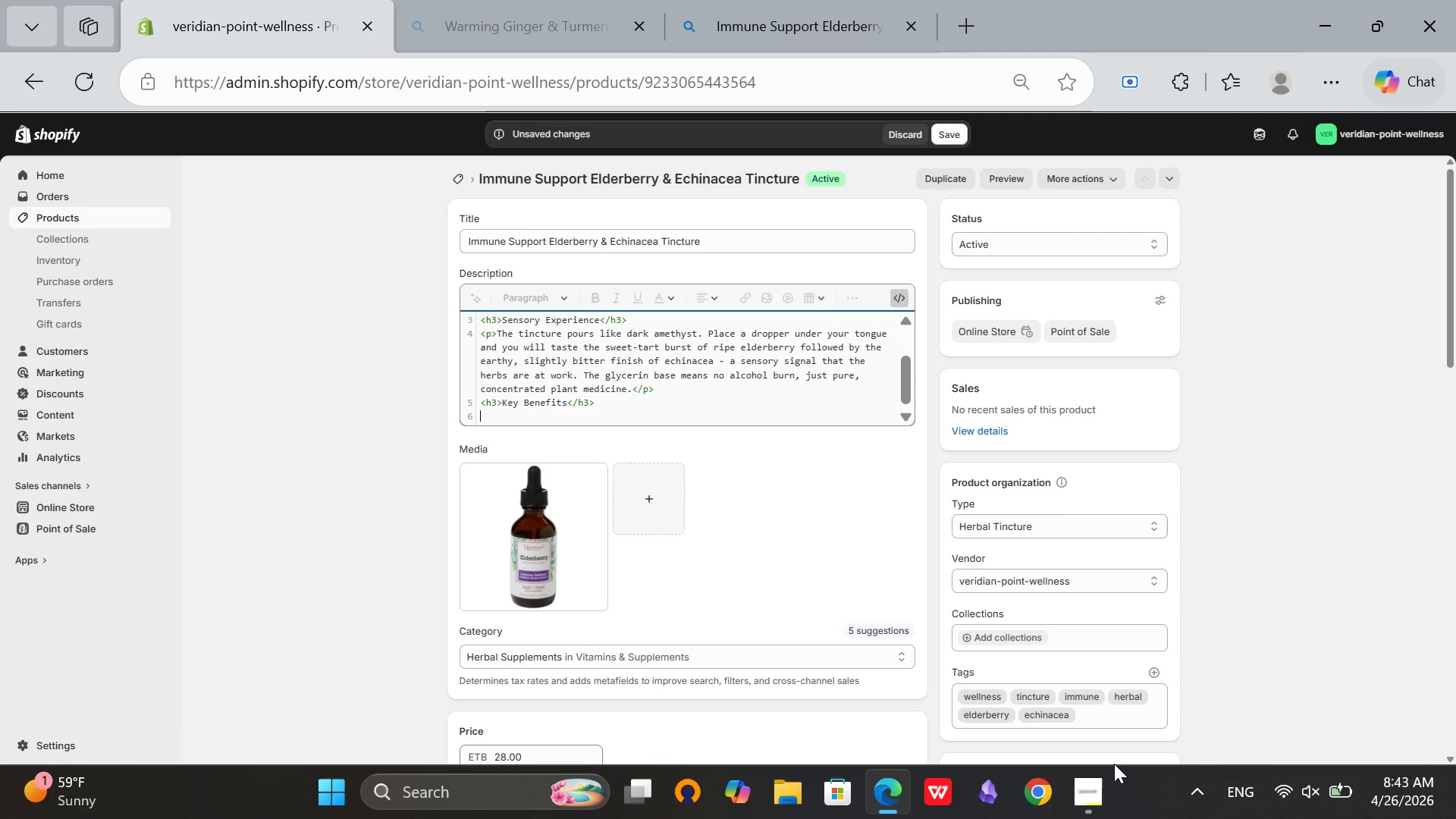 
key(Backspace)
 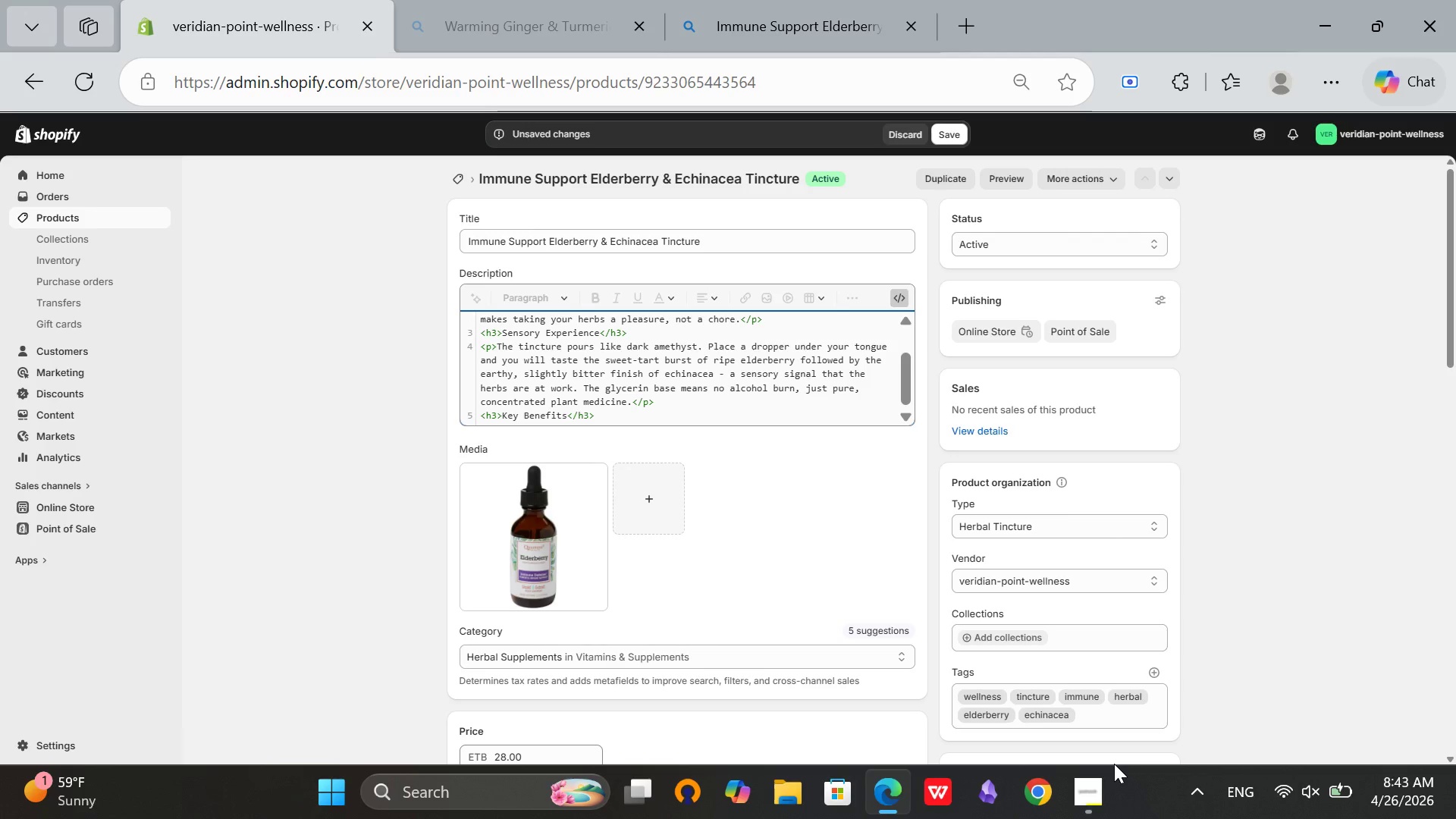 
key(Enter)
 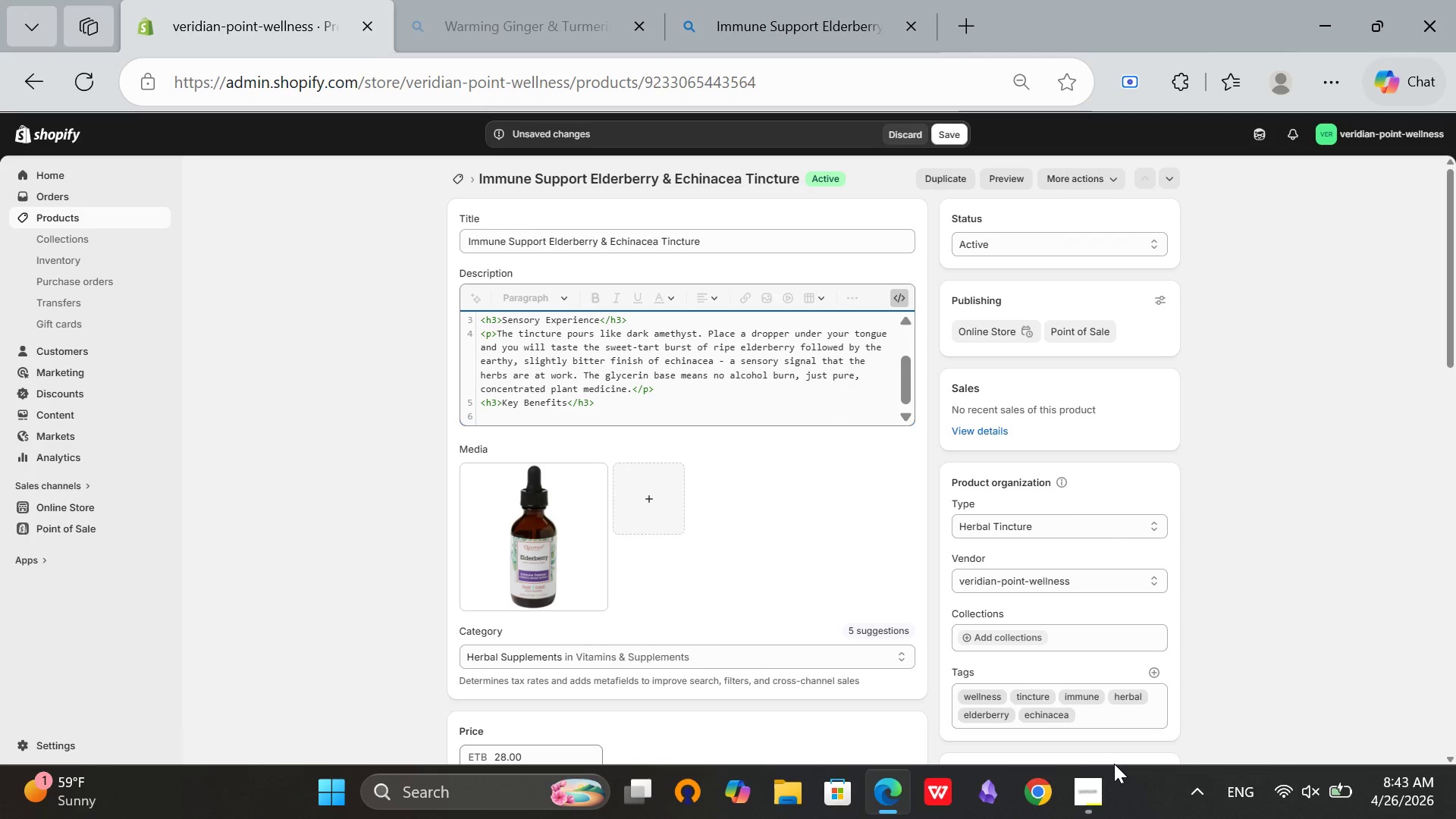 
type(<ul>)
 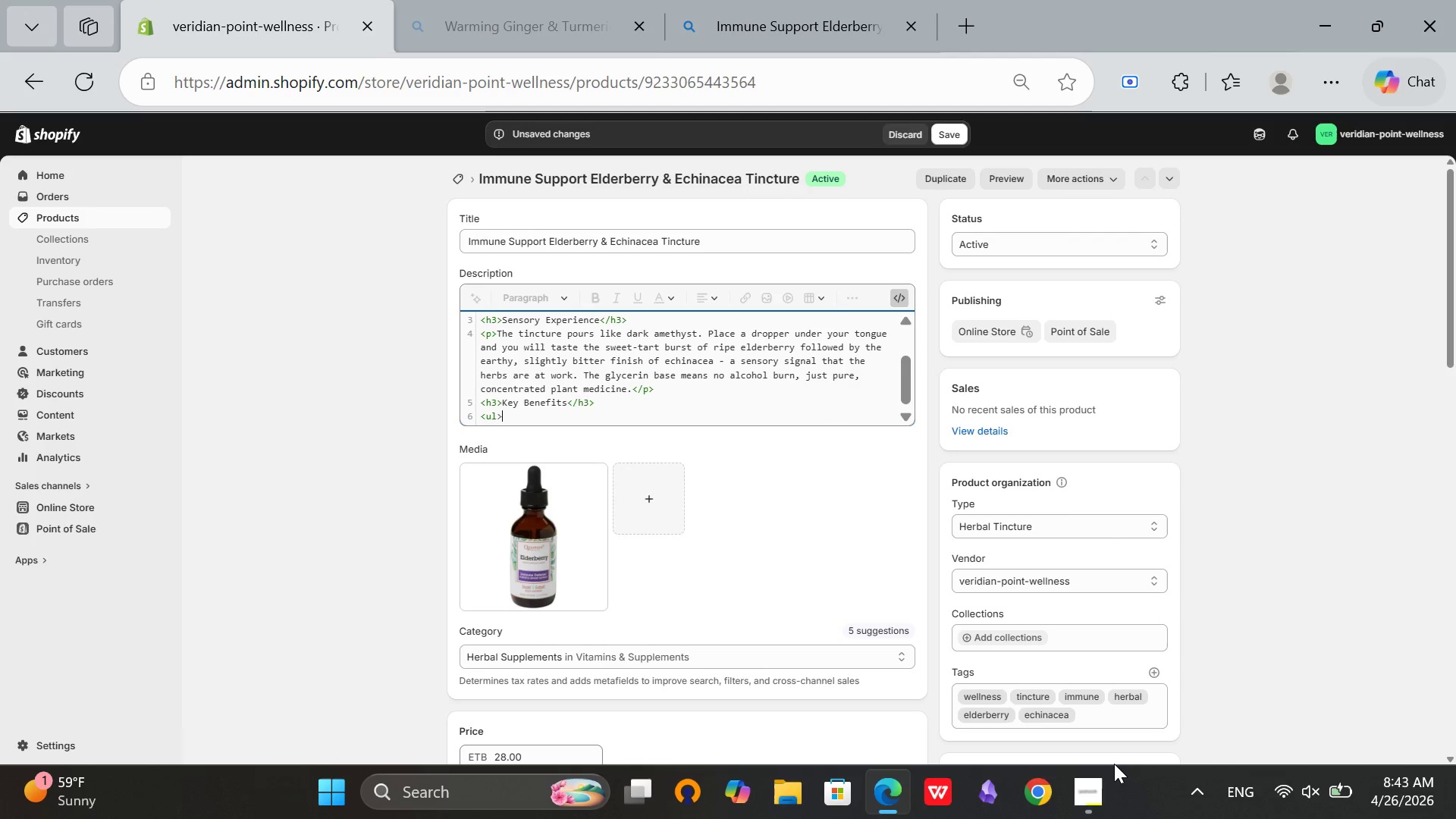 
key(Enter)
 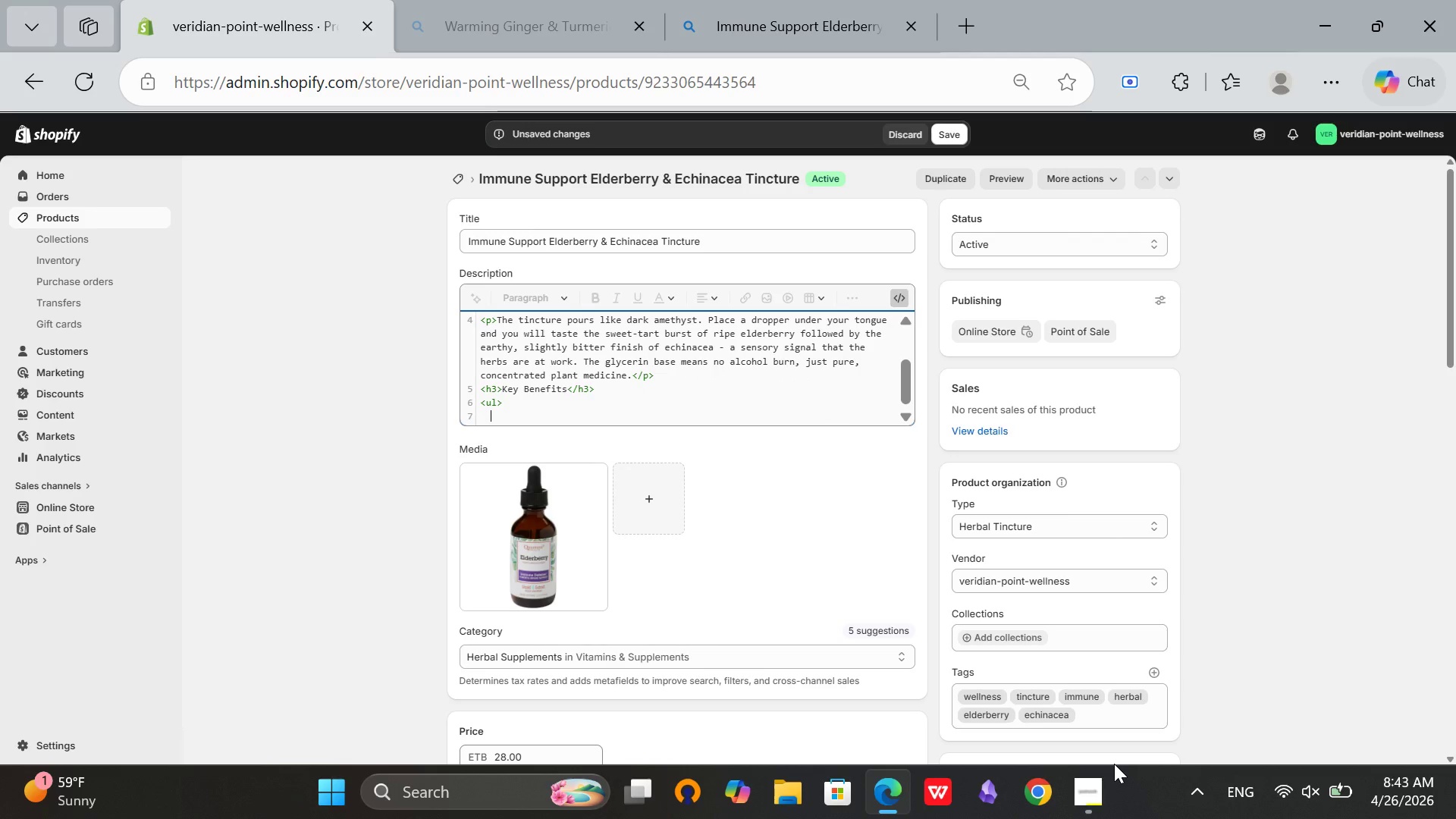 
type(<li>Supports healthy immune system functin year-round</li>)
 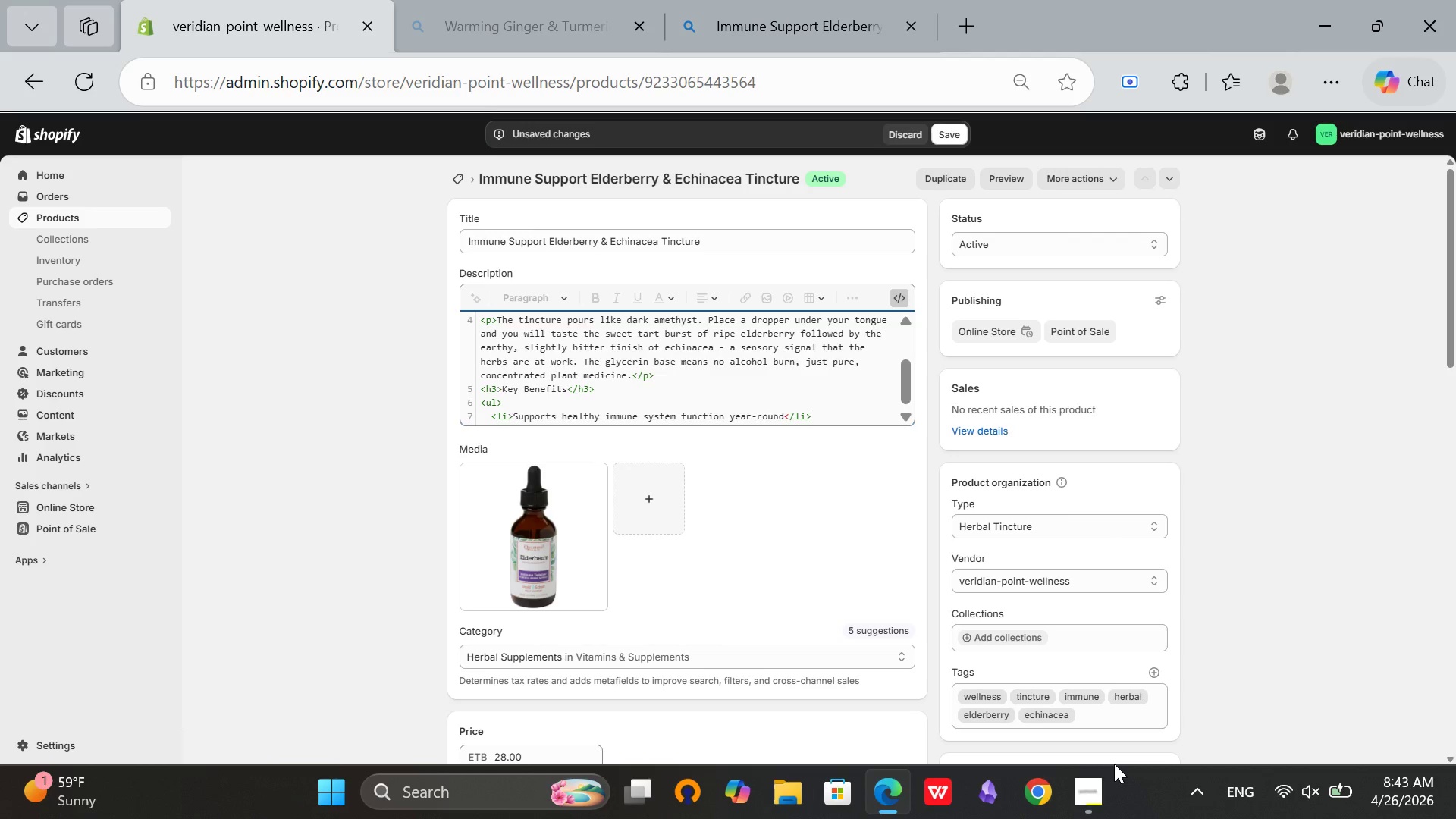 
 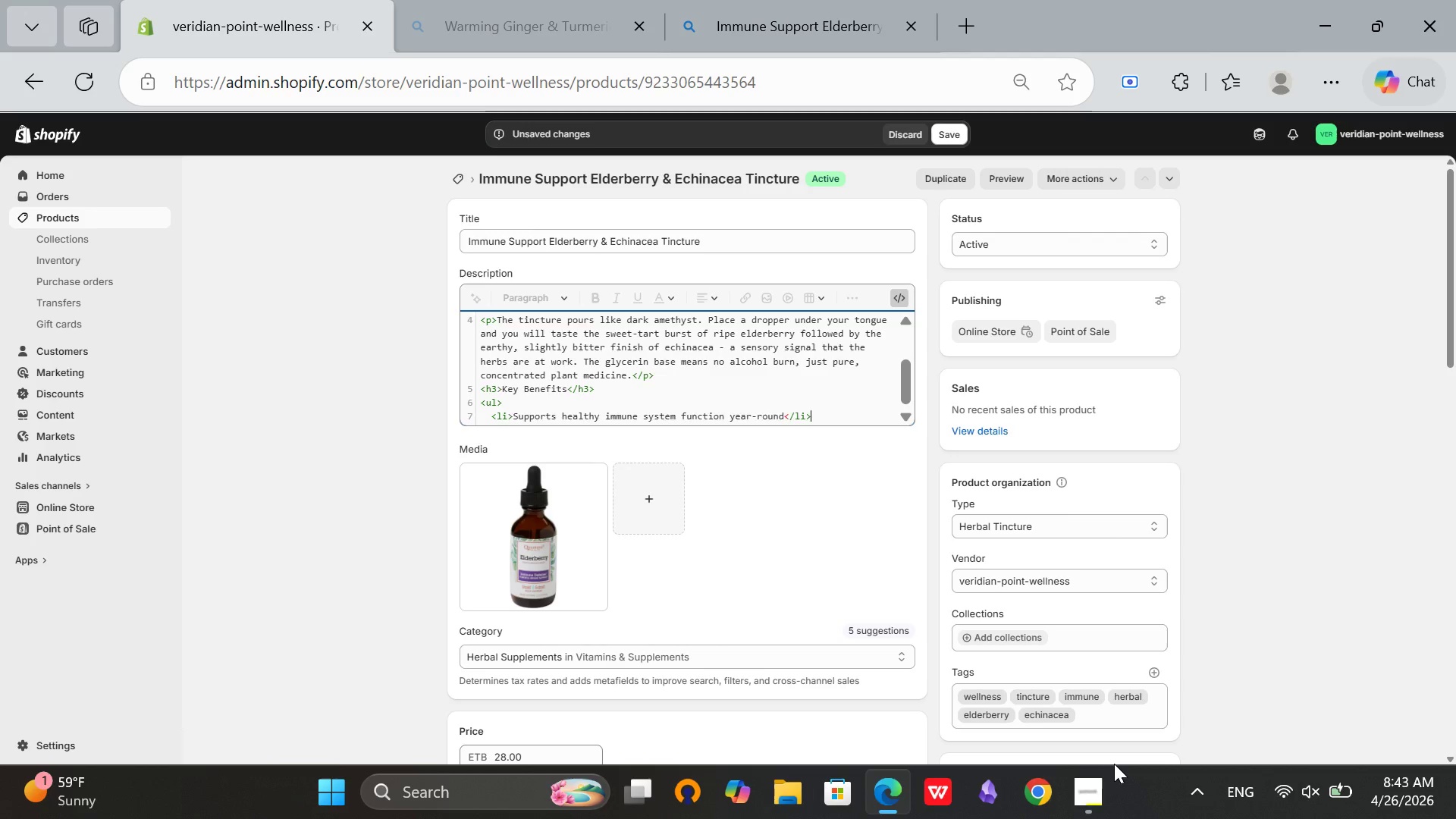 
key(Enter)
 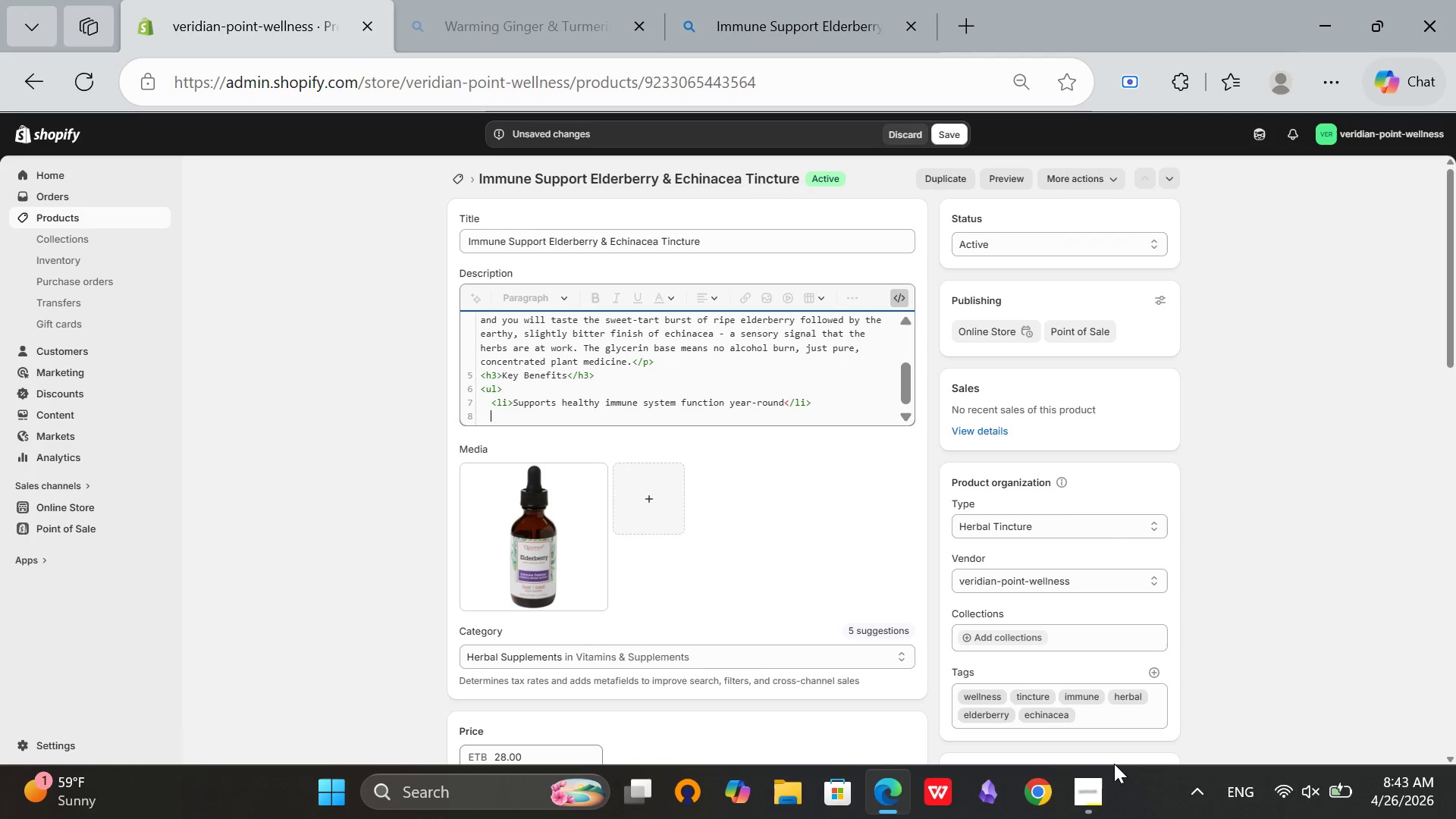 
type(<li>Shortens duration o)
key(Backspace)
type(of seasonal discomfort</li>)
 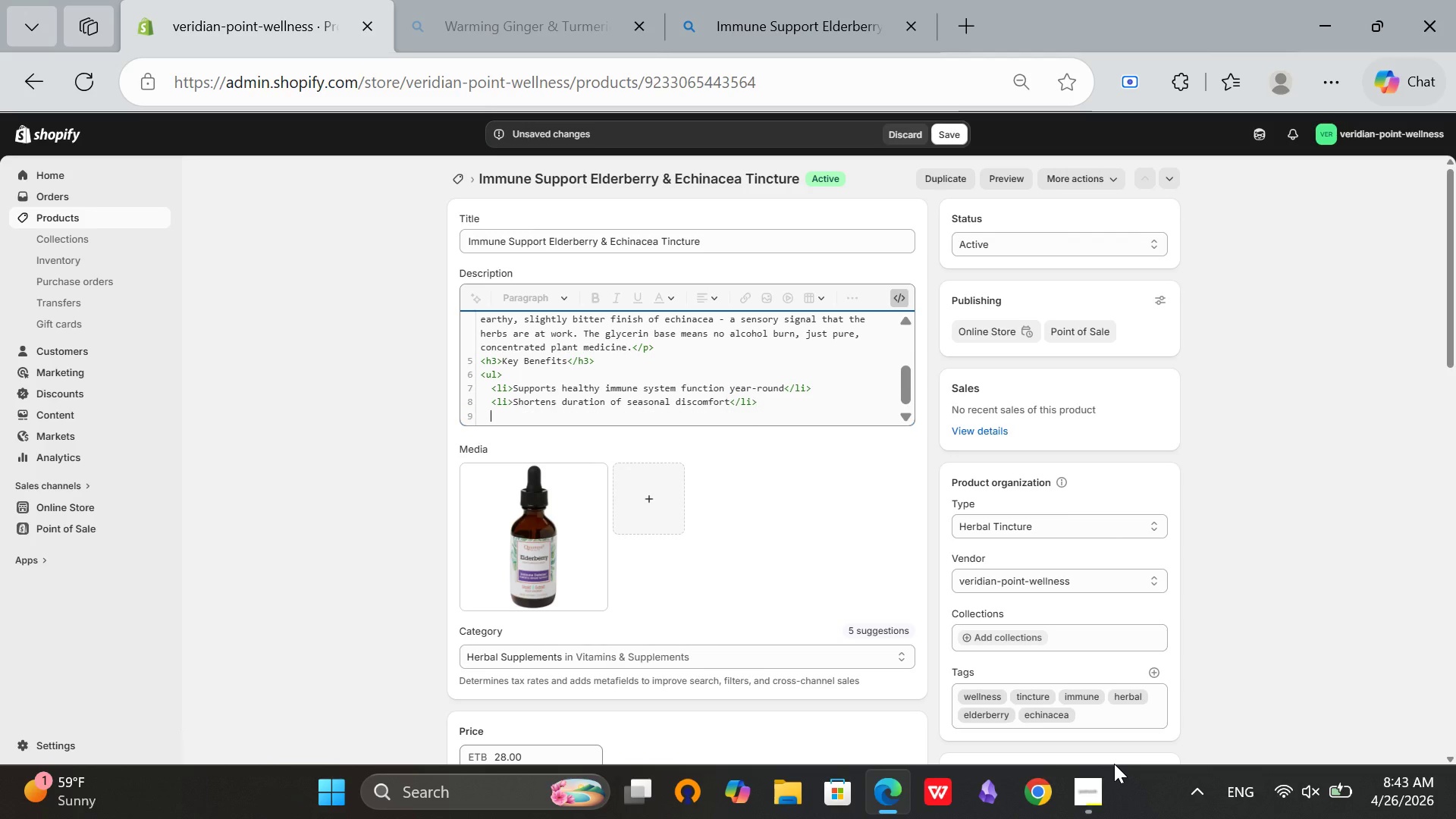 
 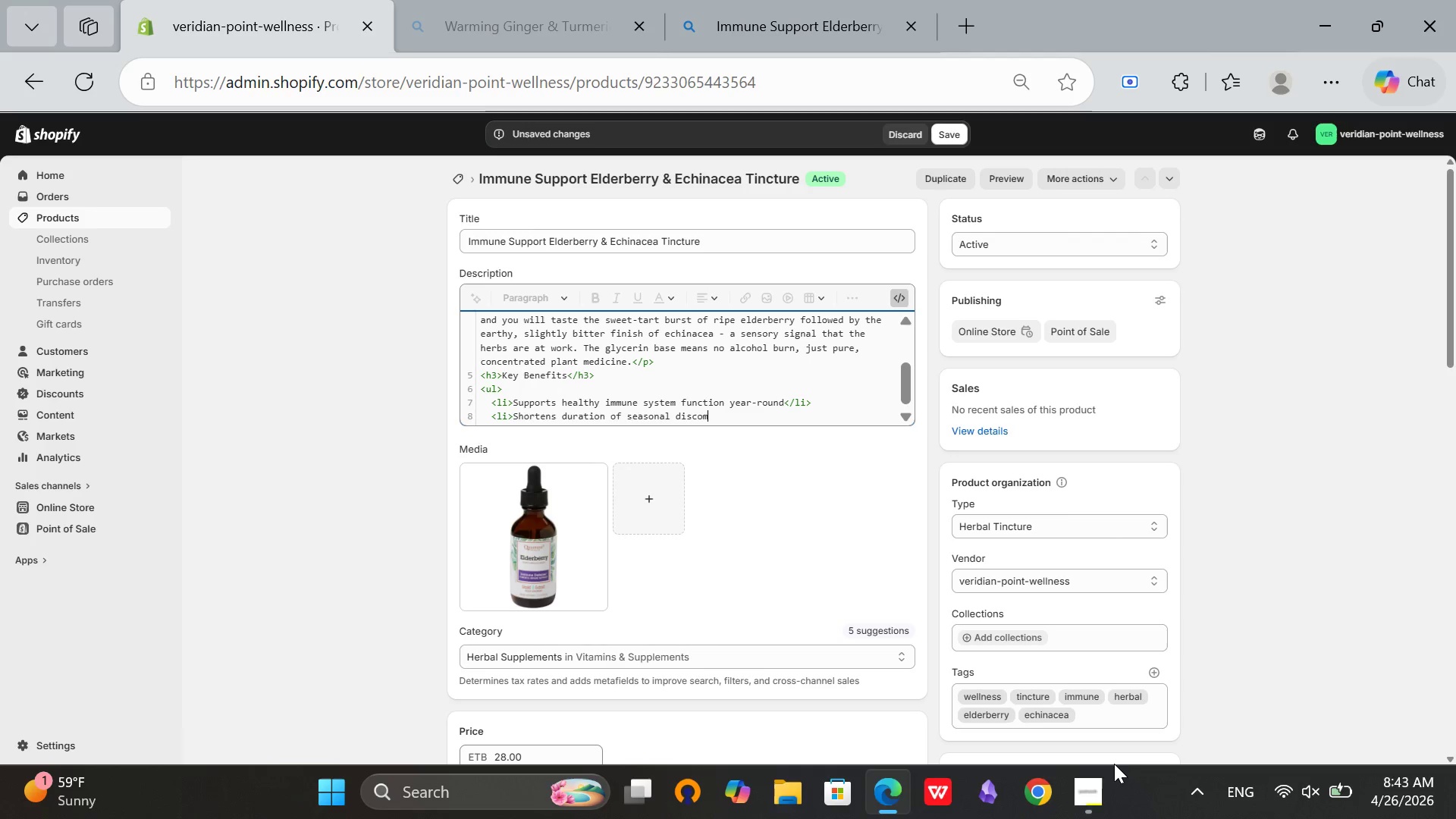 
key(Enter)
 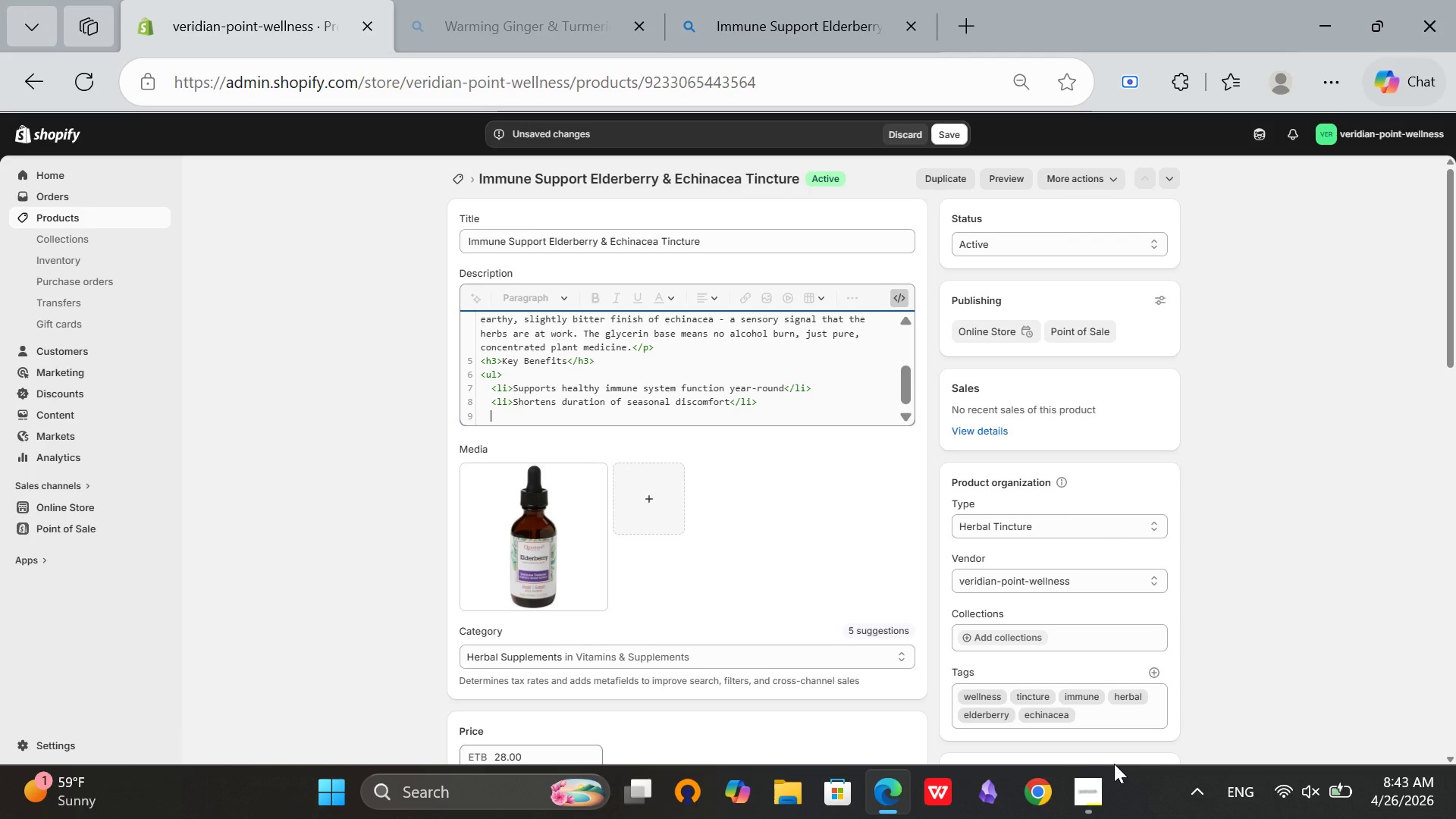 
type(<li>)
 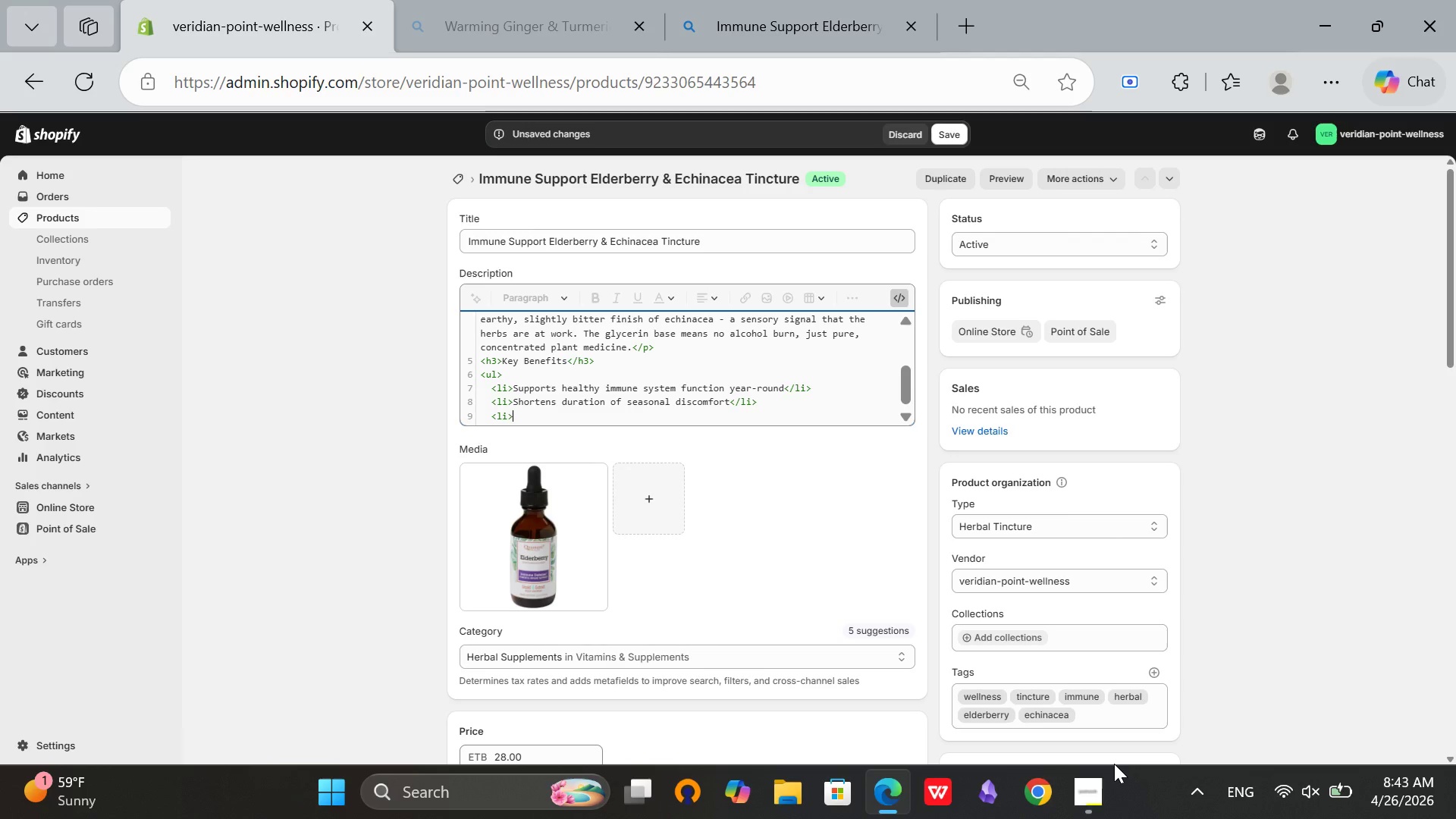 
wait(10.34)
 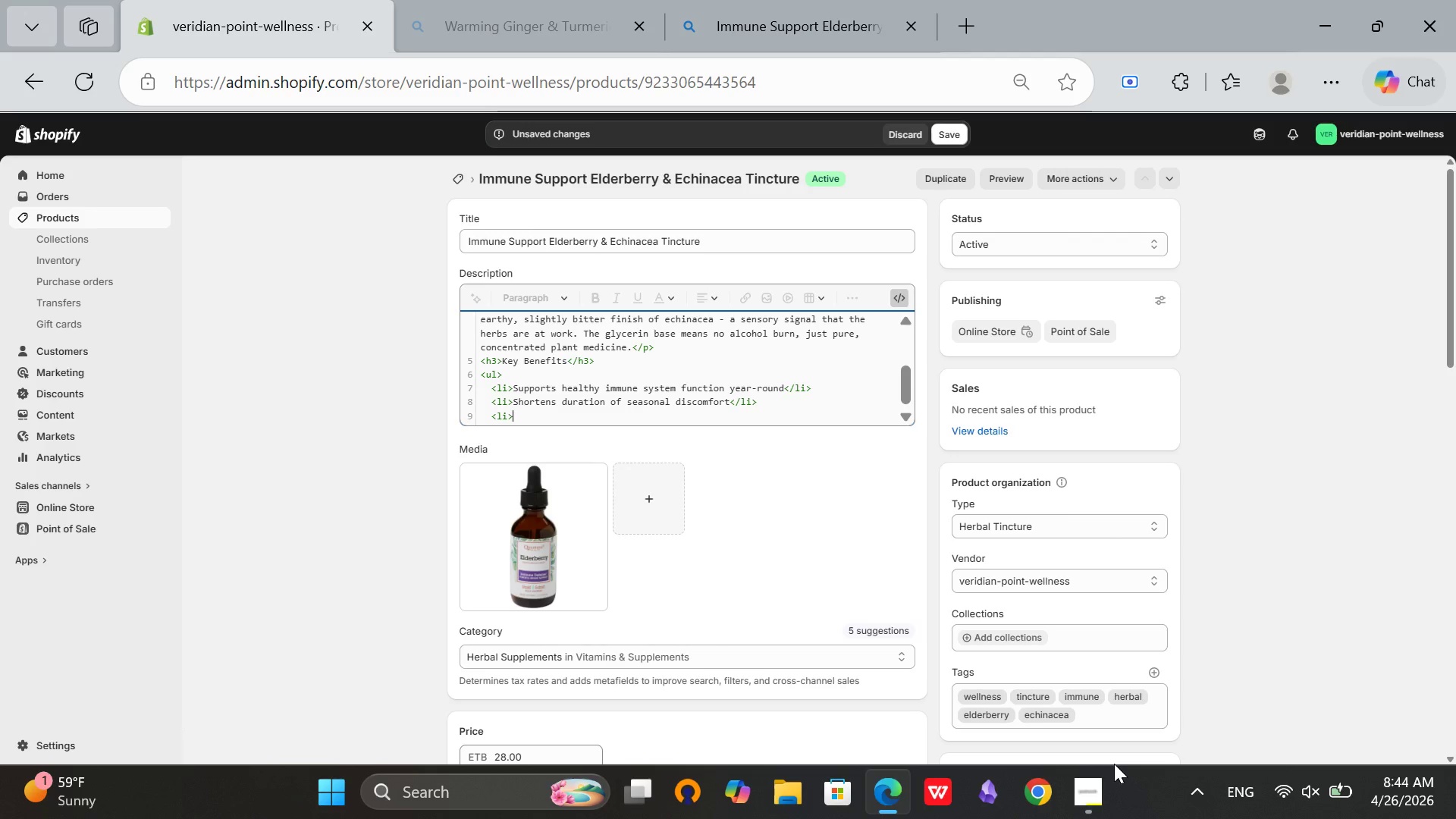 
type(Packed with antio)
 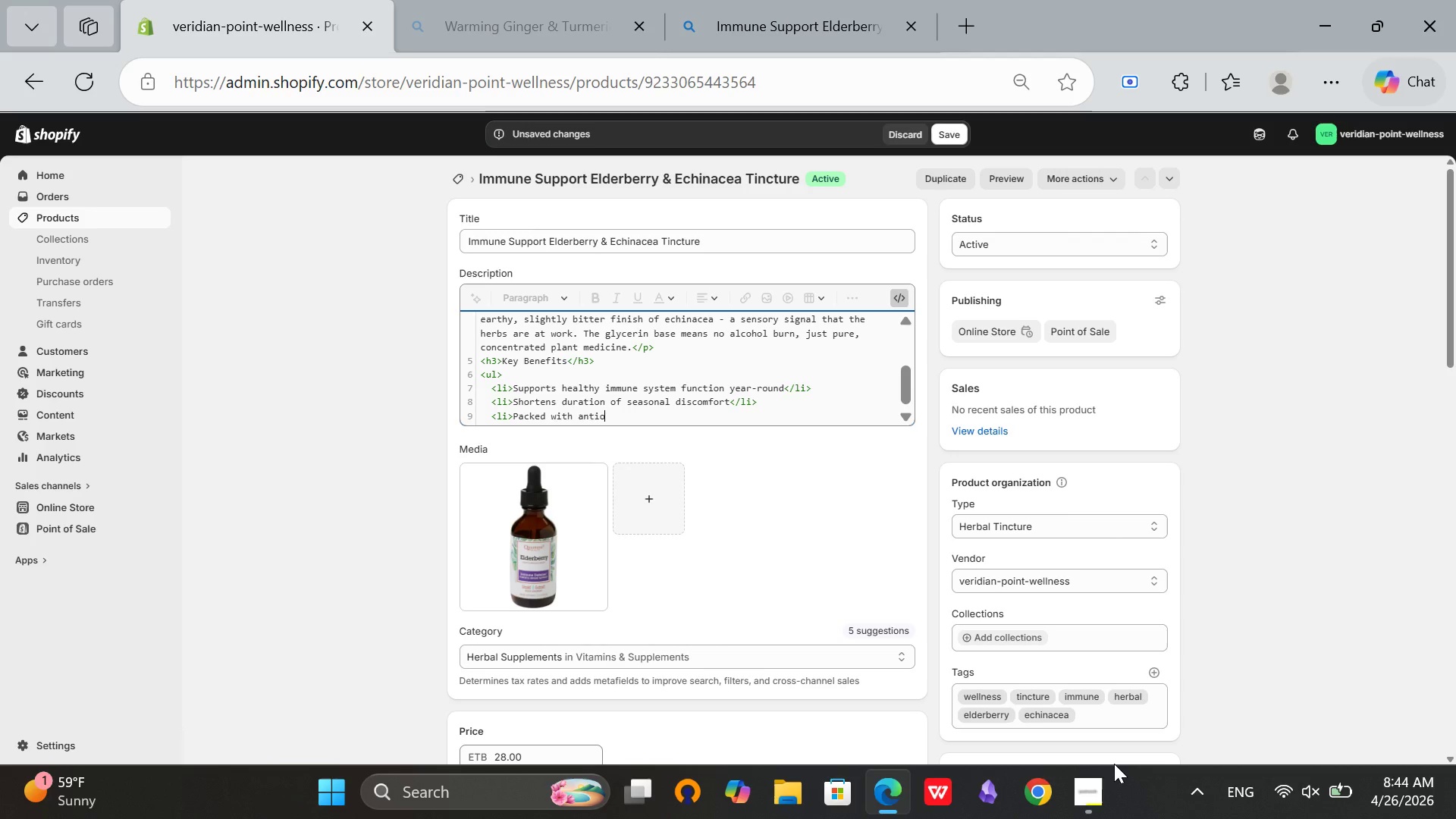 
key(Backspace)
type(oxidants and vitamin C</li>)
 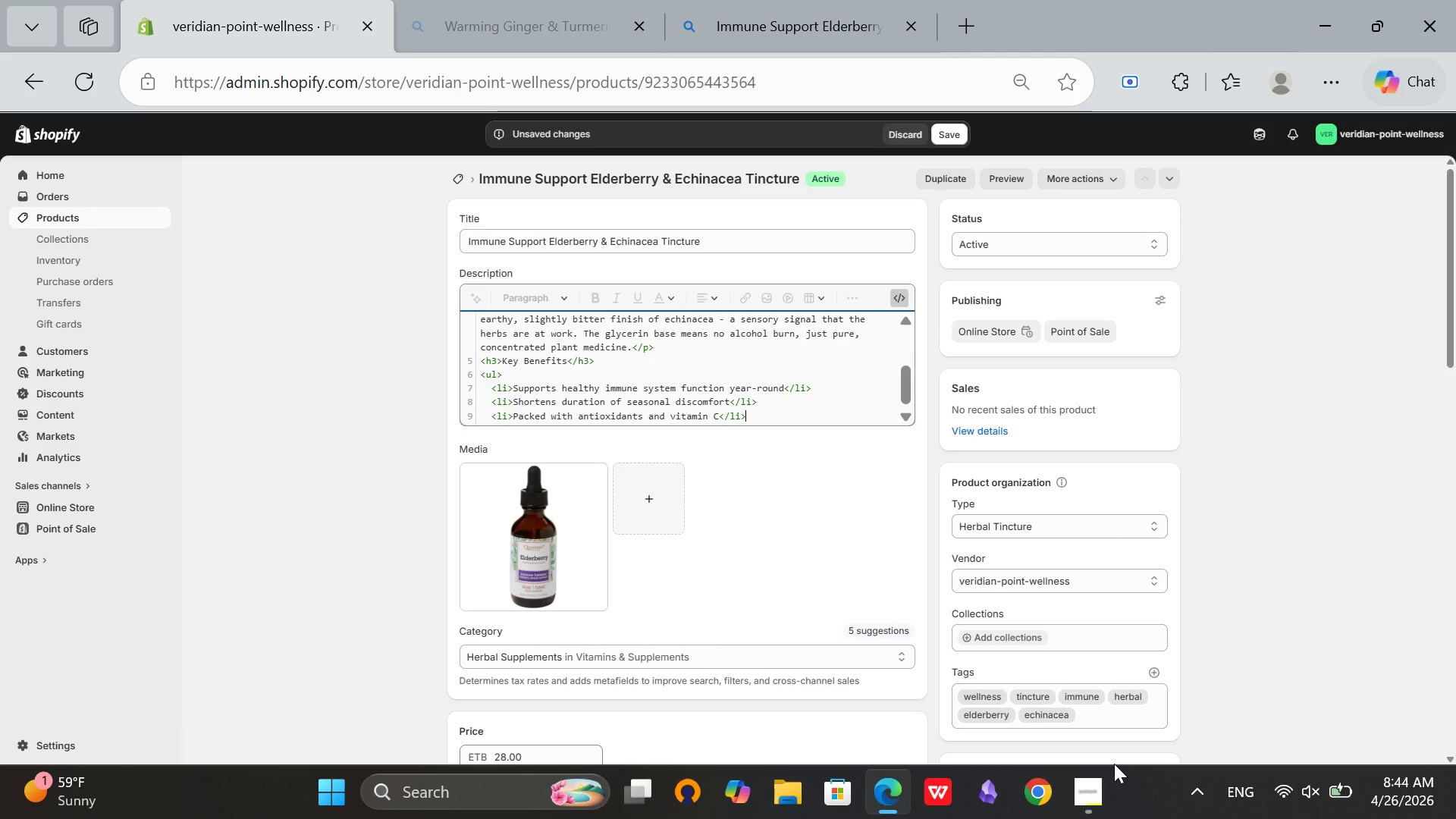 
key(Enter)
 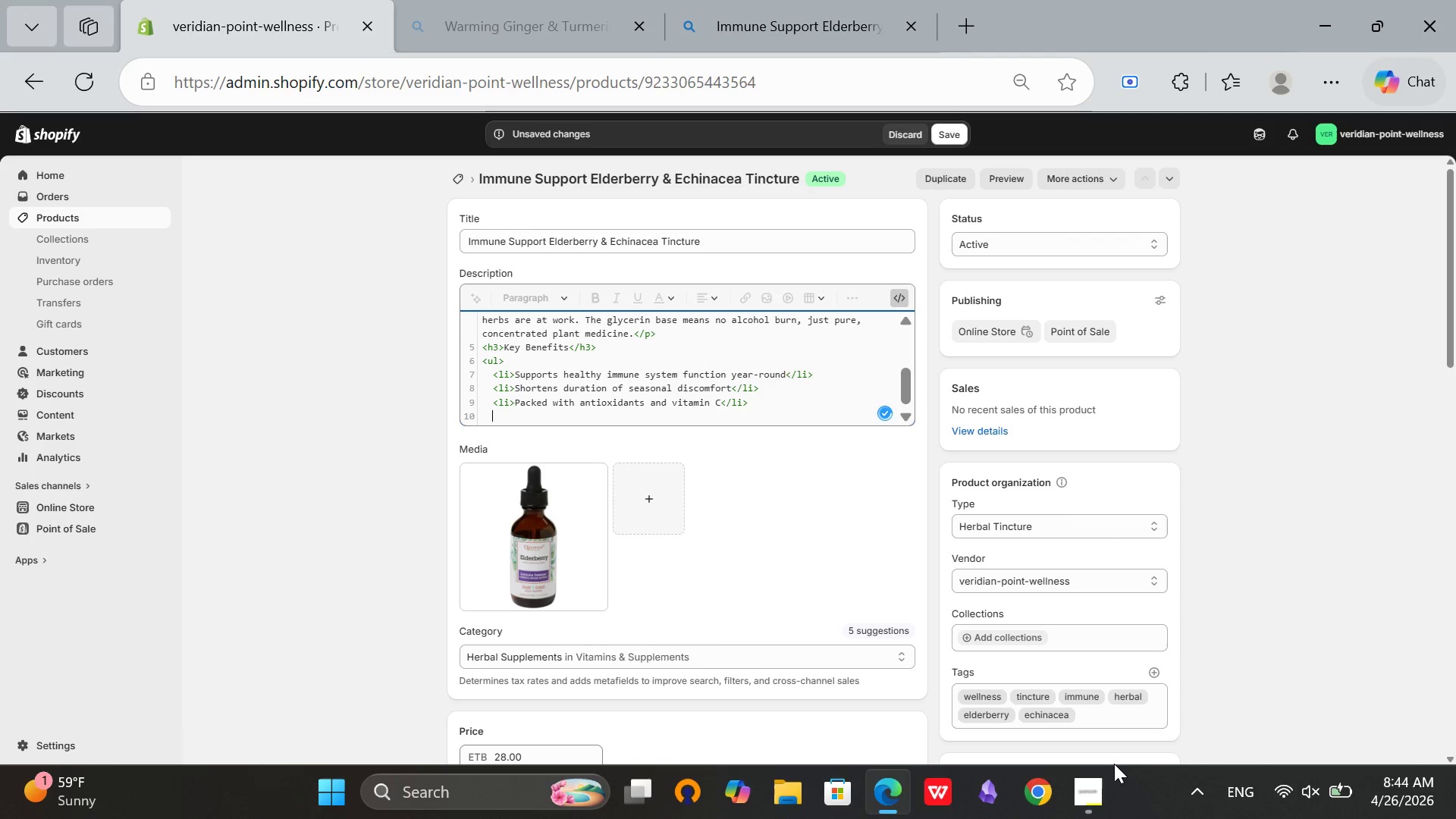 
type(<li>)
 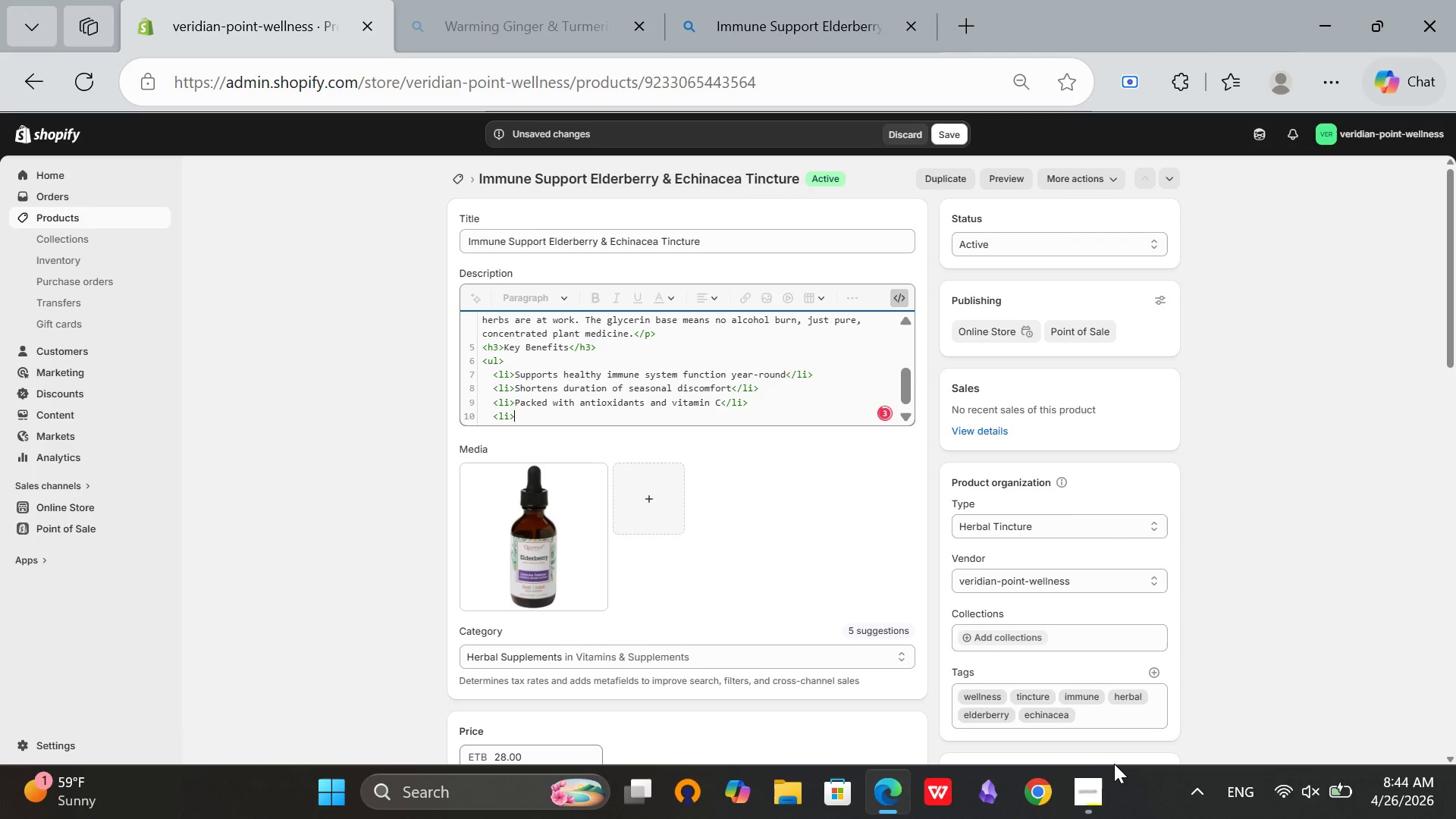 
wait(5.62)
 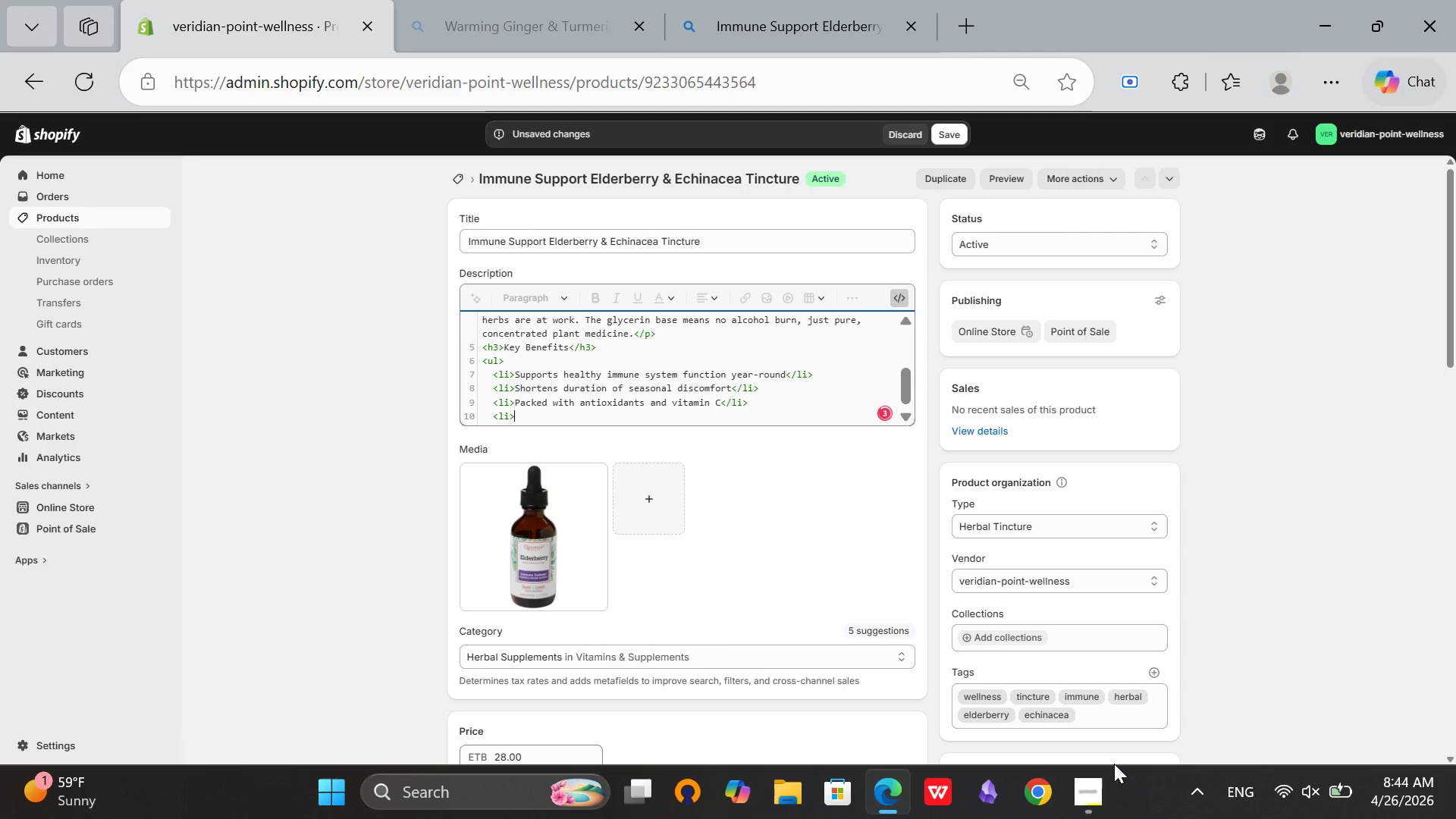 
type(Alcog)
key(Backspace)
type(hol-free formula suitable for all ages</li>)
 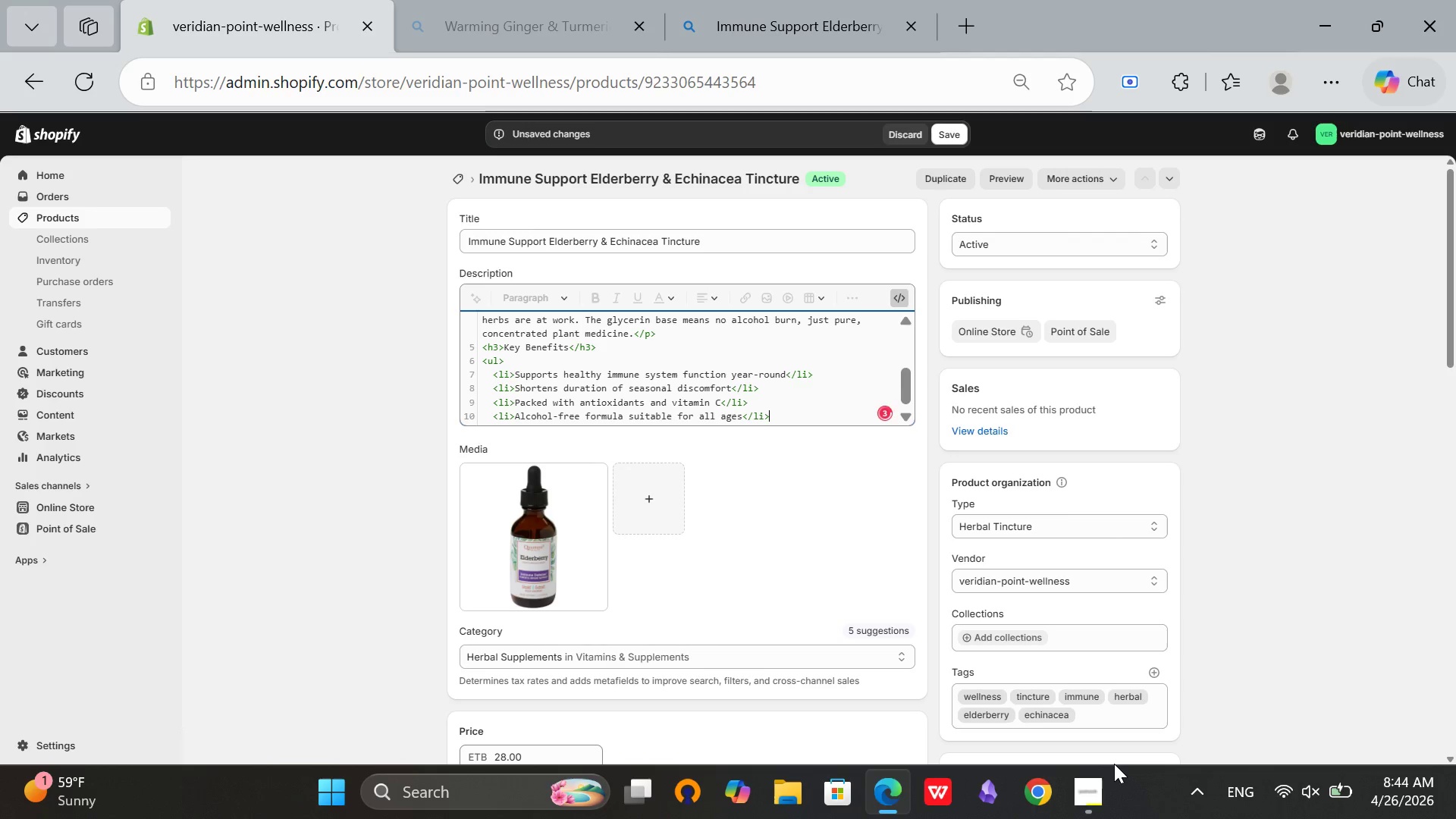 
key(Enter)
 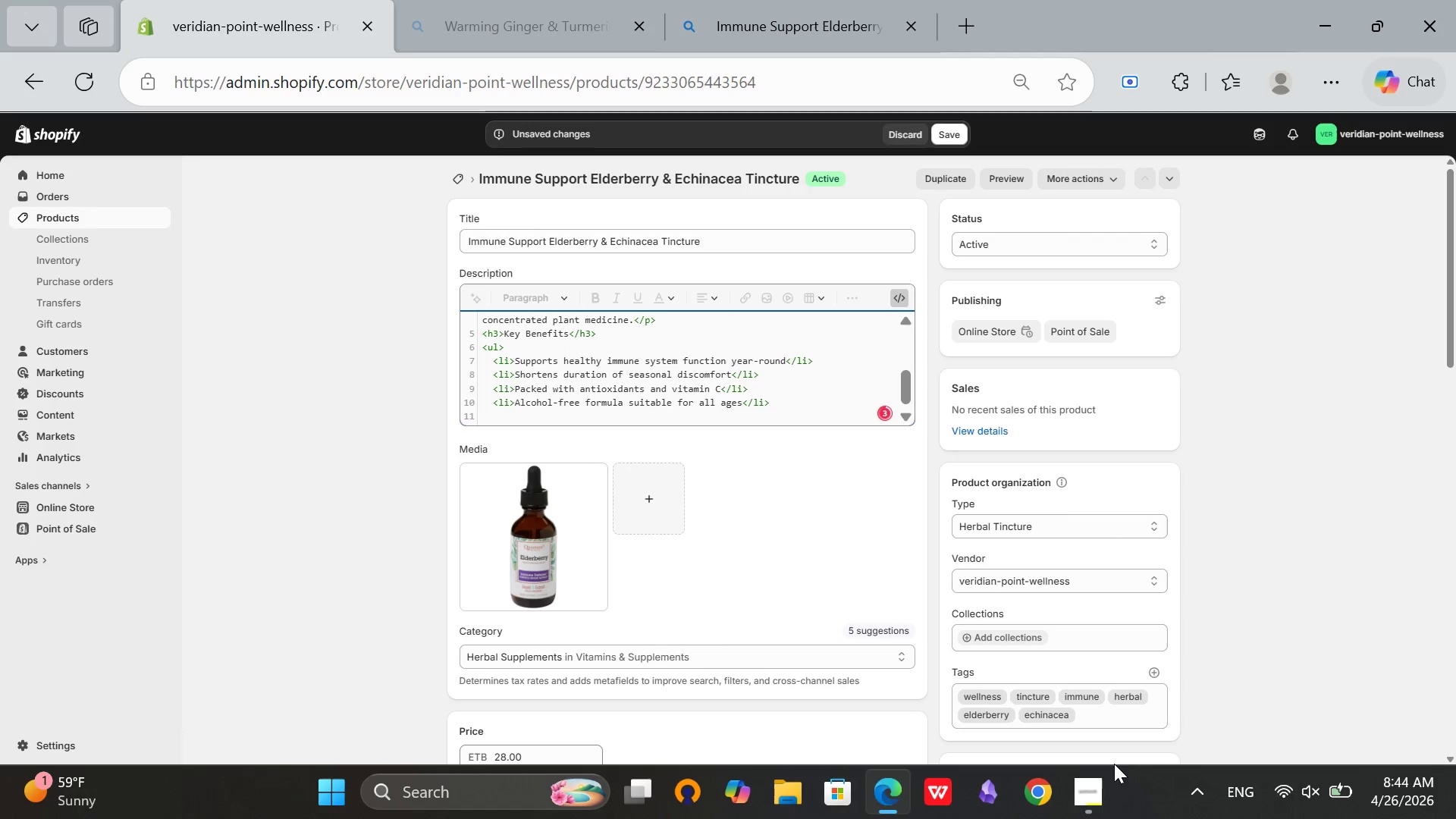 
key(Shift+Comma)
 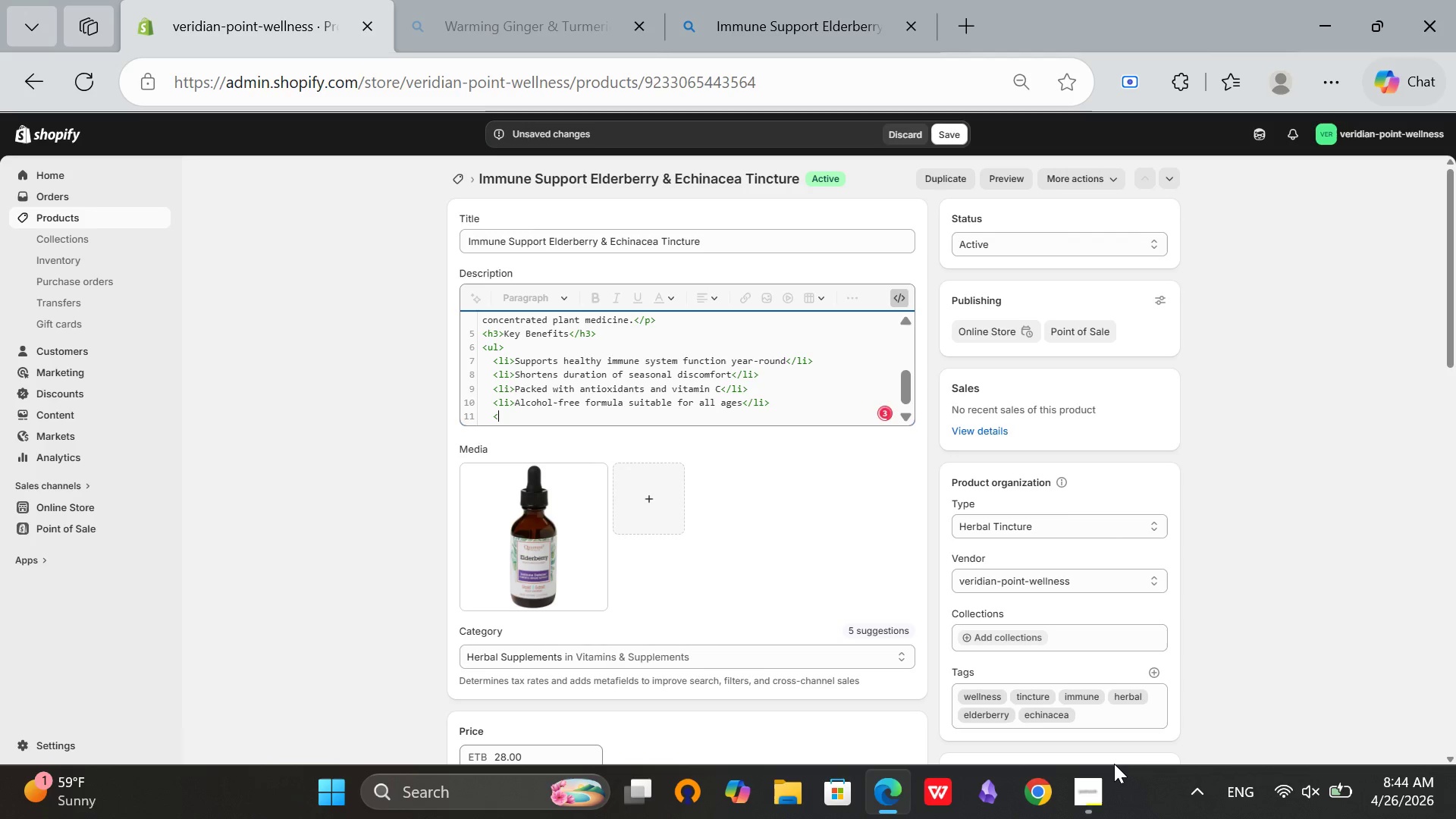 
key(Backspace)
 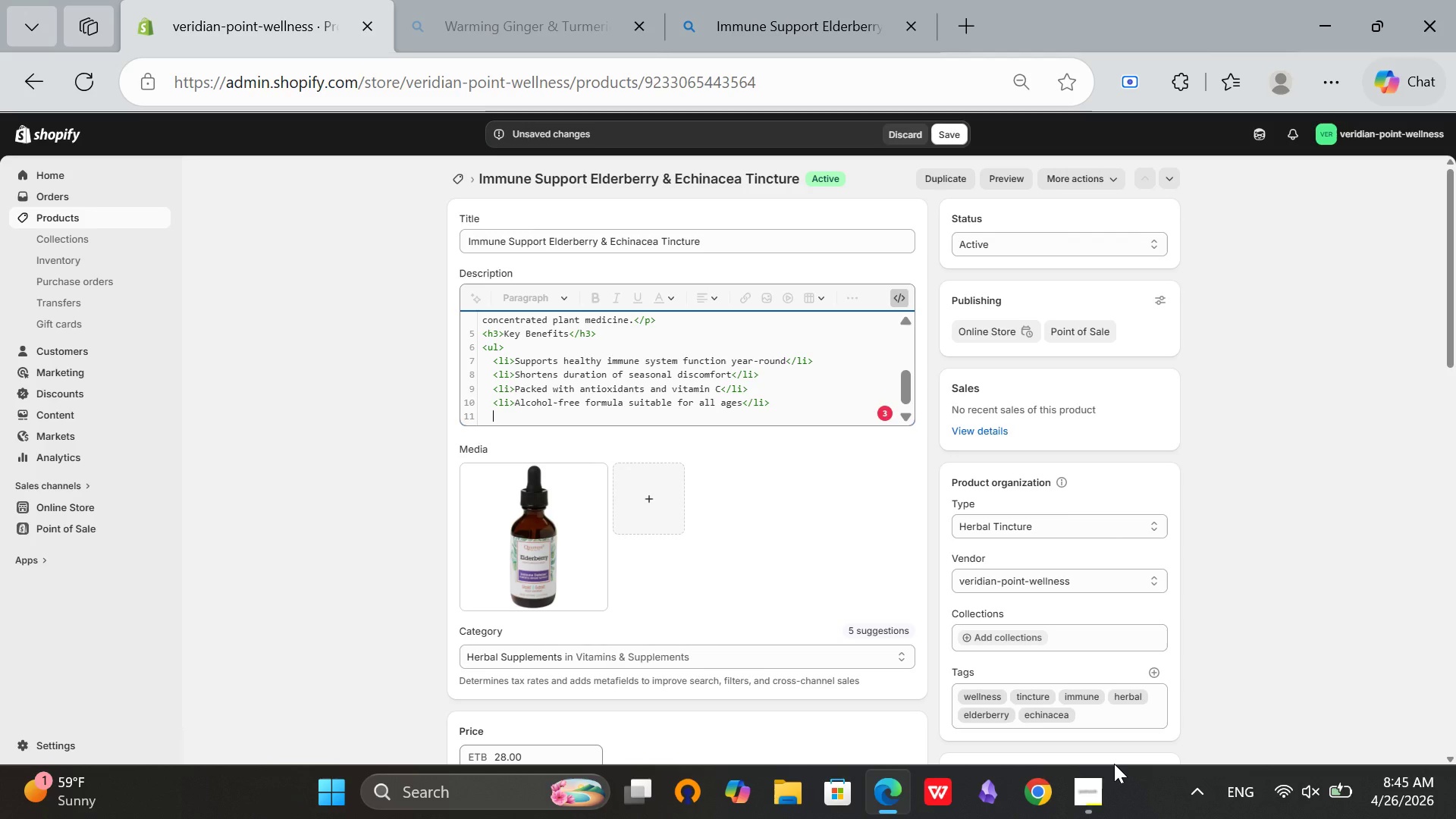 
key(Backspace)
type(</ul>)
 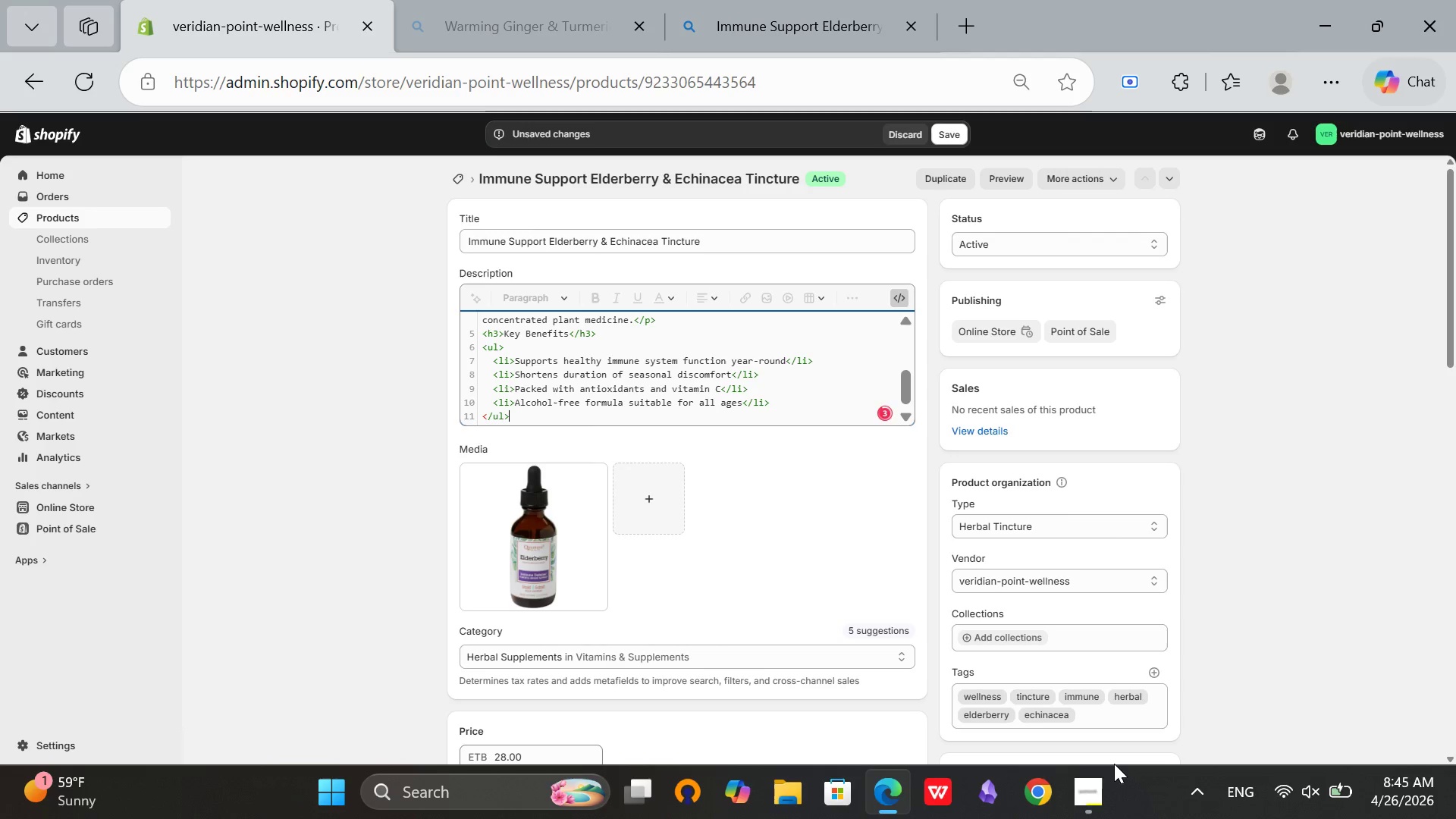 
key(Enter)
 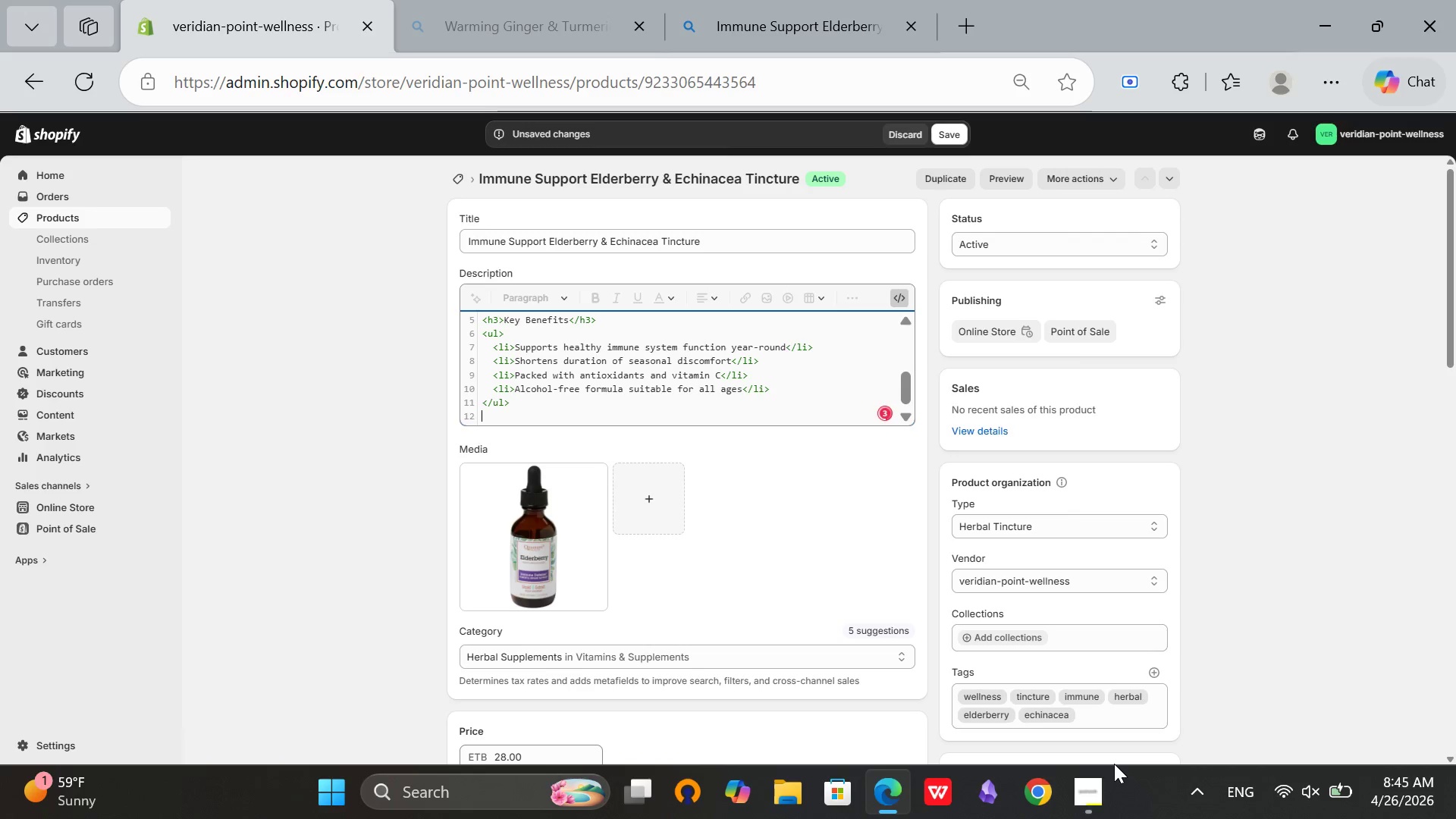 
type(,h)
key(Backspace)
key(Backspace)
type(<h3>Hoe )
key(Backspace)
key(Backspace)
type(w to Use</h3>)
 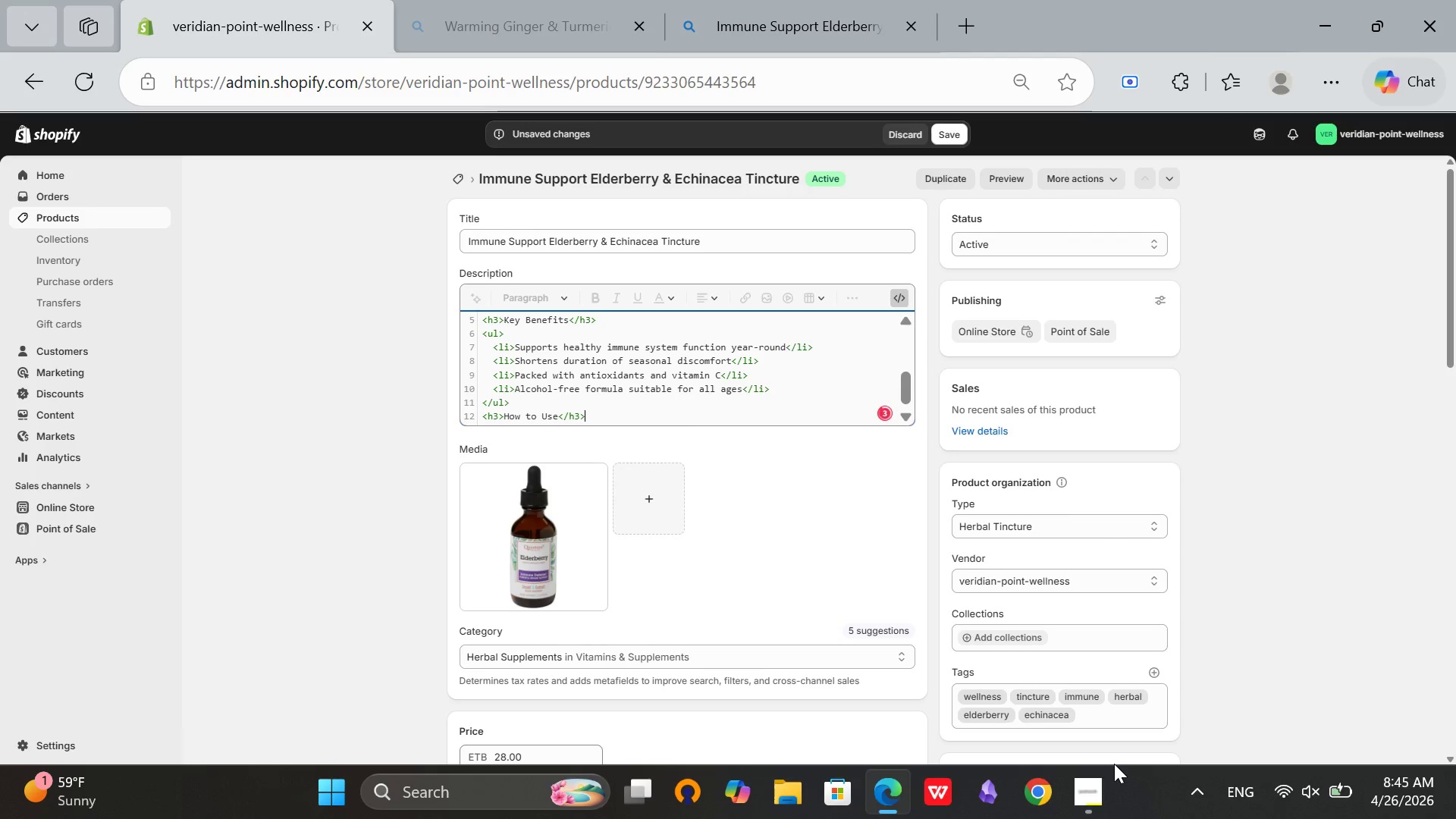 
key(Enter)
 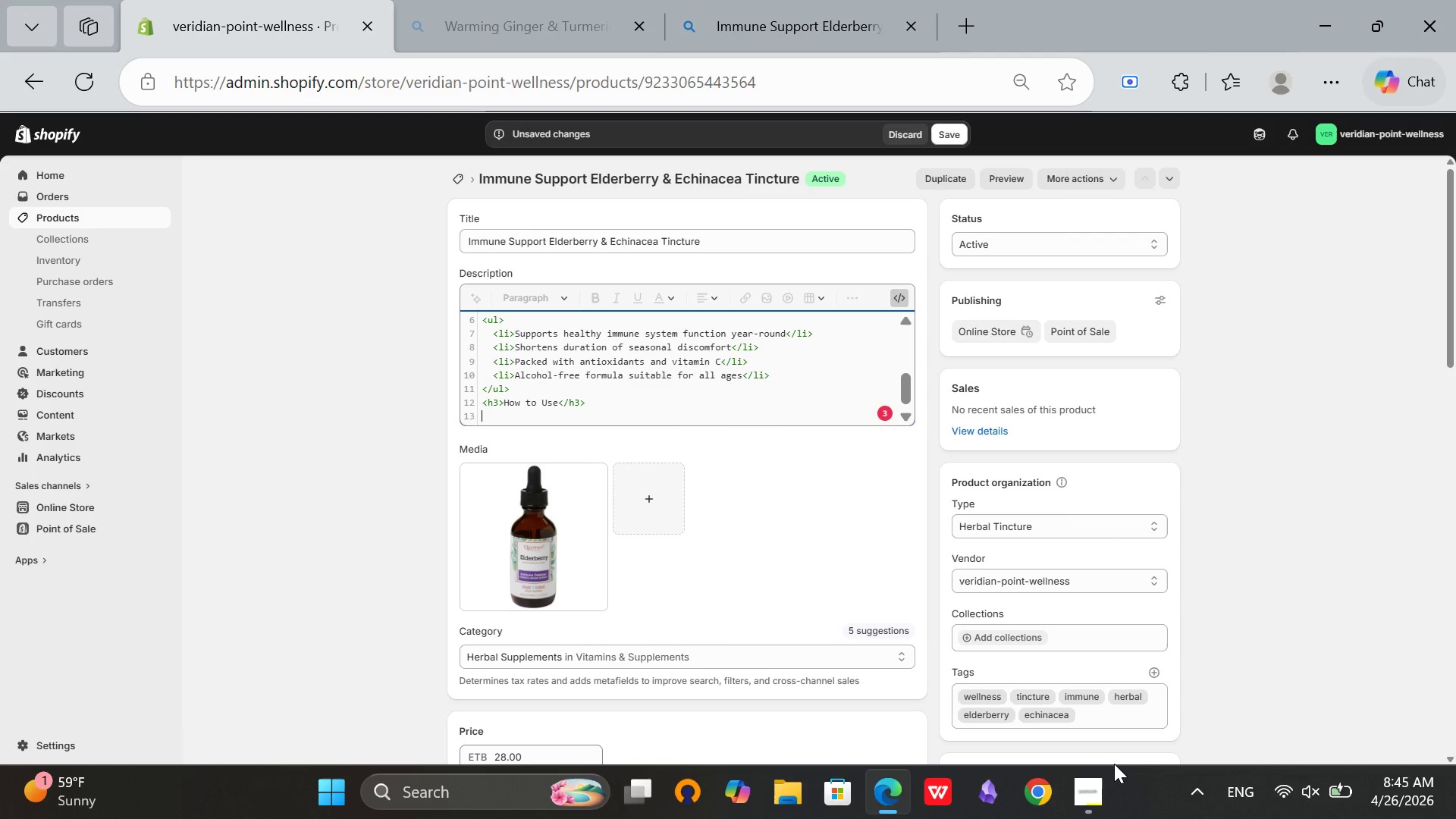 
type(<p>Shake well before each use. Take one full dropper (1ml) daily for general wellness. During seasn)
key(Backspace)
type(onal challenges, increase to 3 times daily. Take directly under the tongue or add to water, tea, or juice. Use for up to 3 months, then take a 1-week break,</p>)
 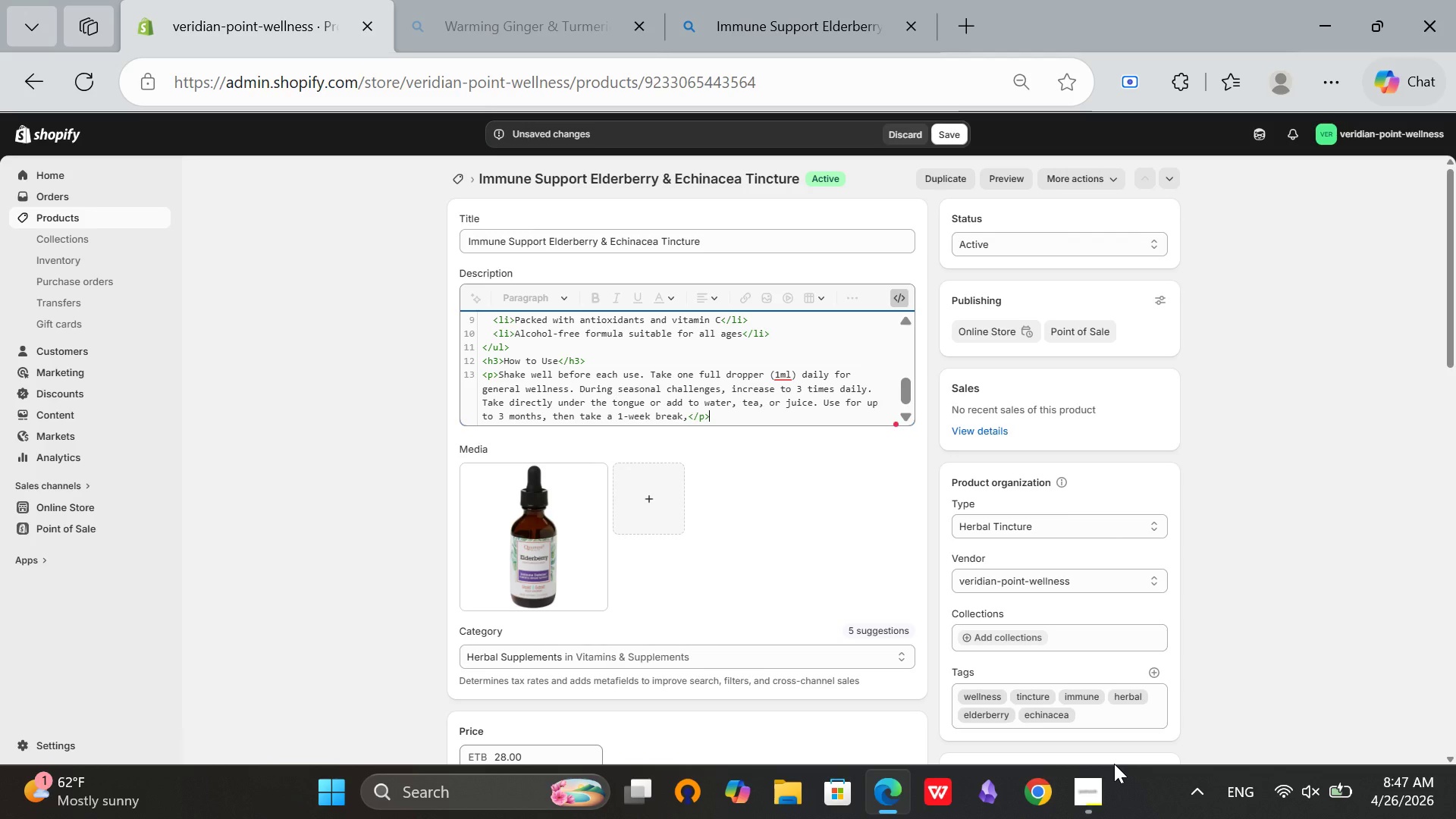 
left_click([688, 425])
 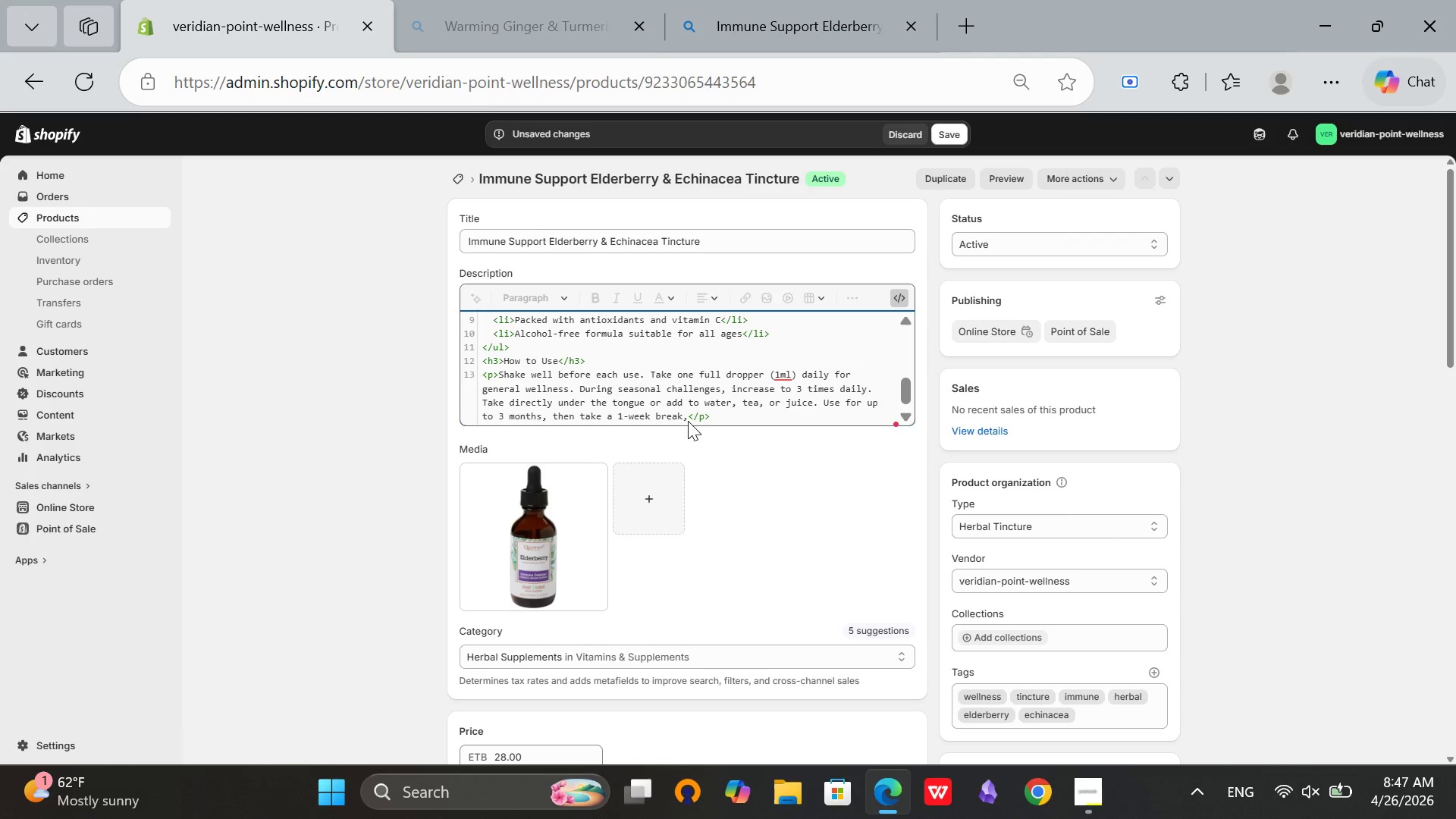 
left_click([688, 421])
 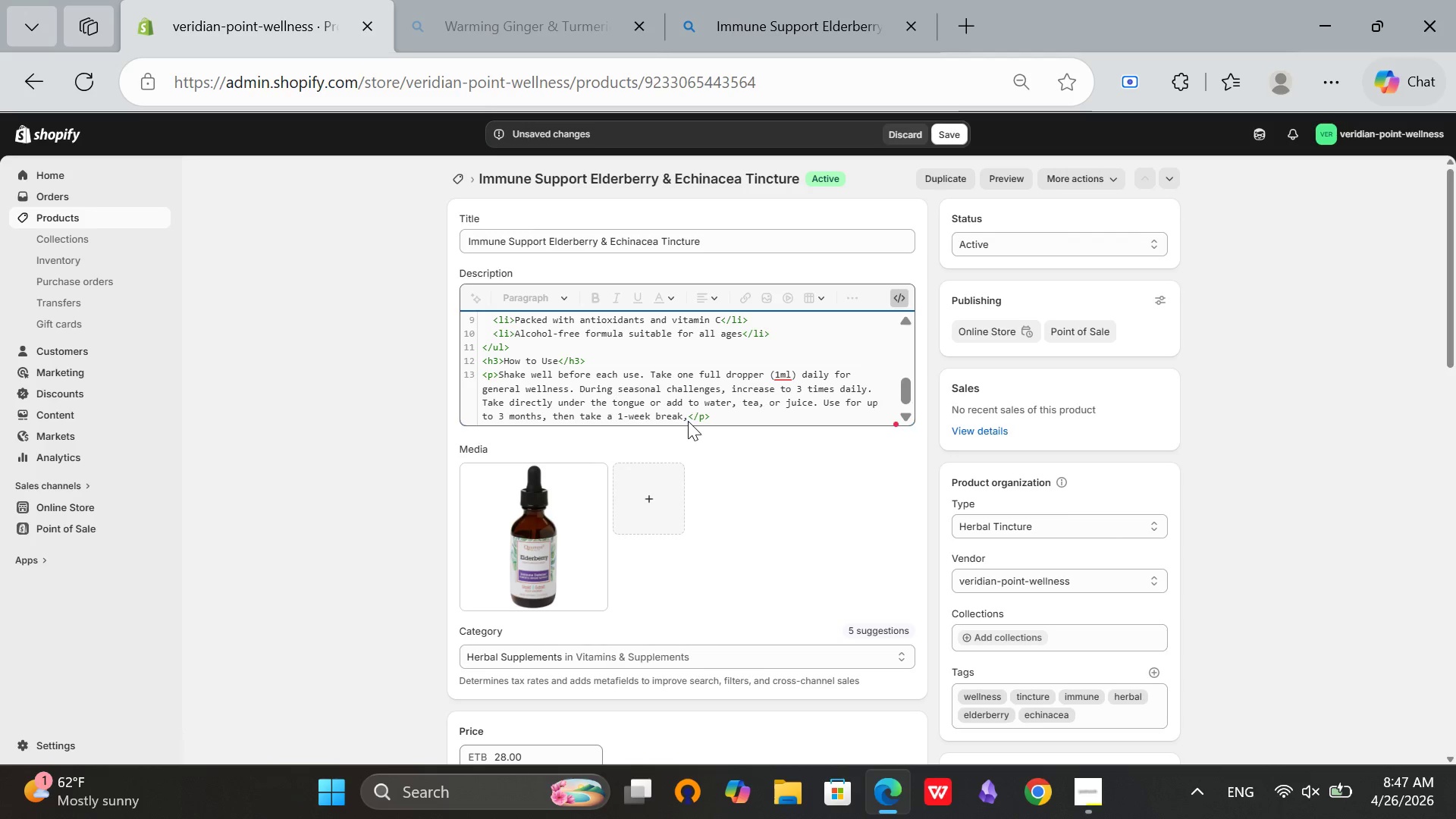 
key(Backspace)
 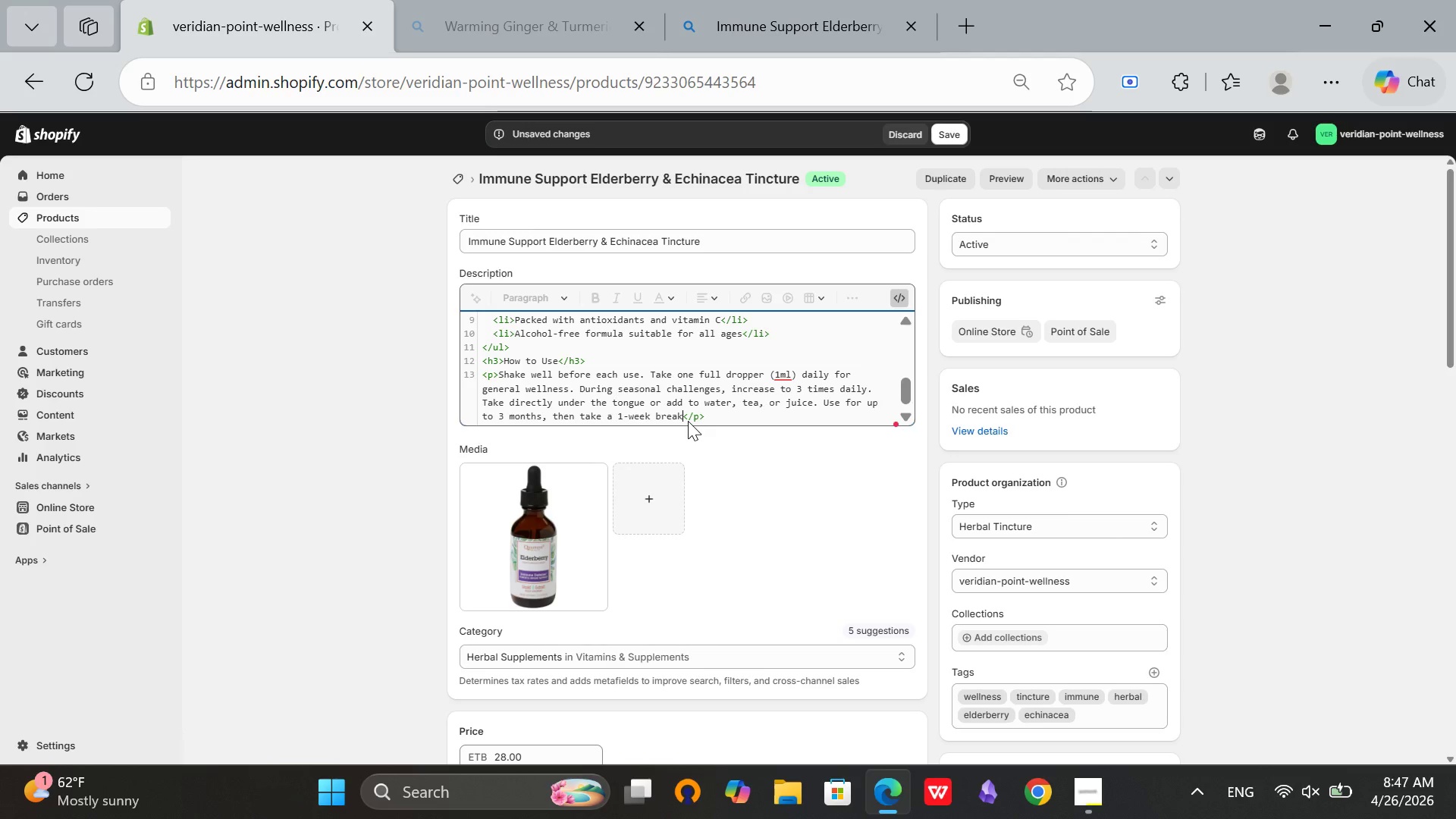 
key(Period)
 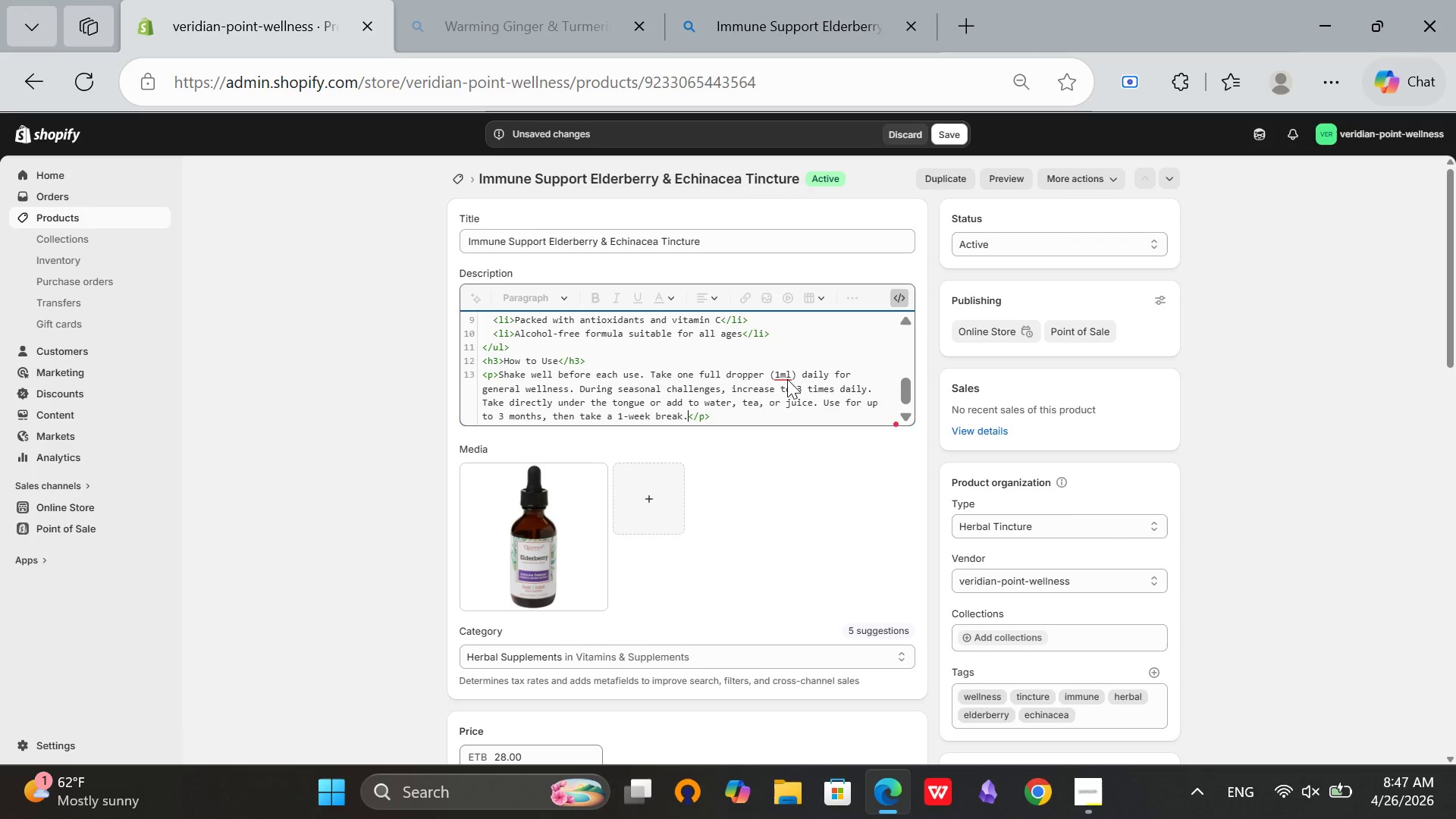 
left_click([779, 379])
 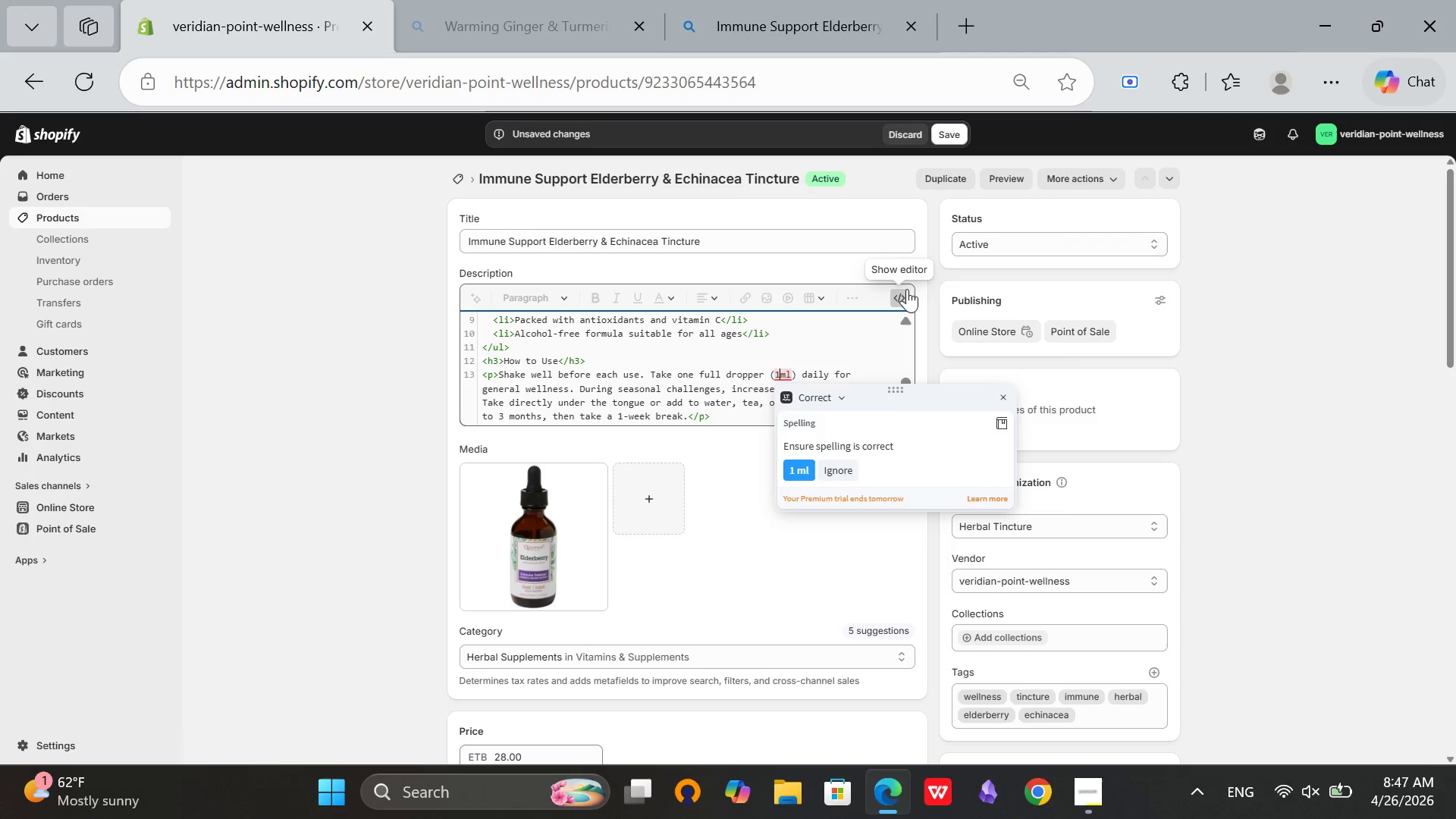 
left_click([905, 289])
 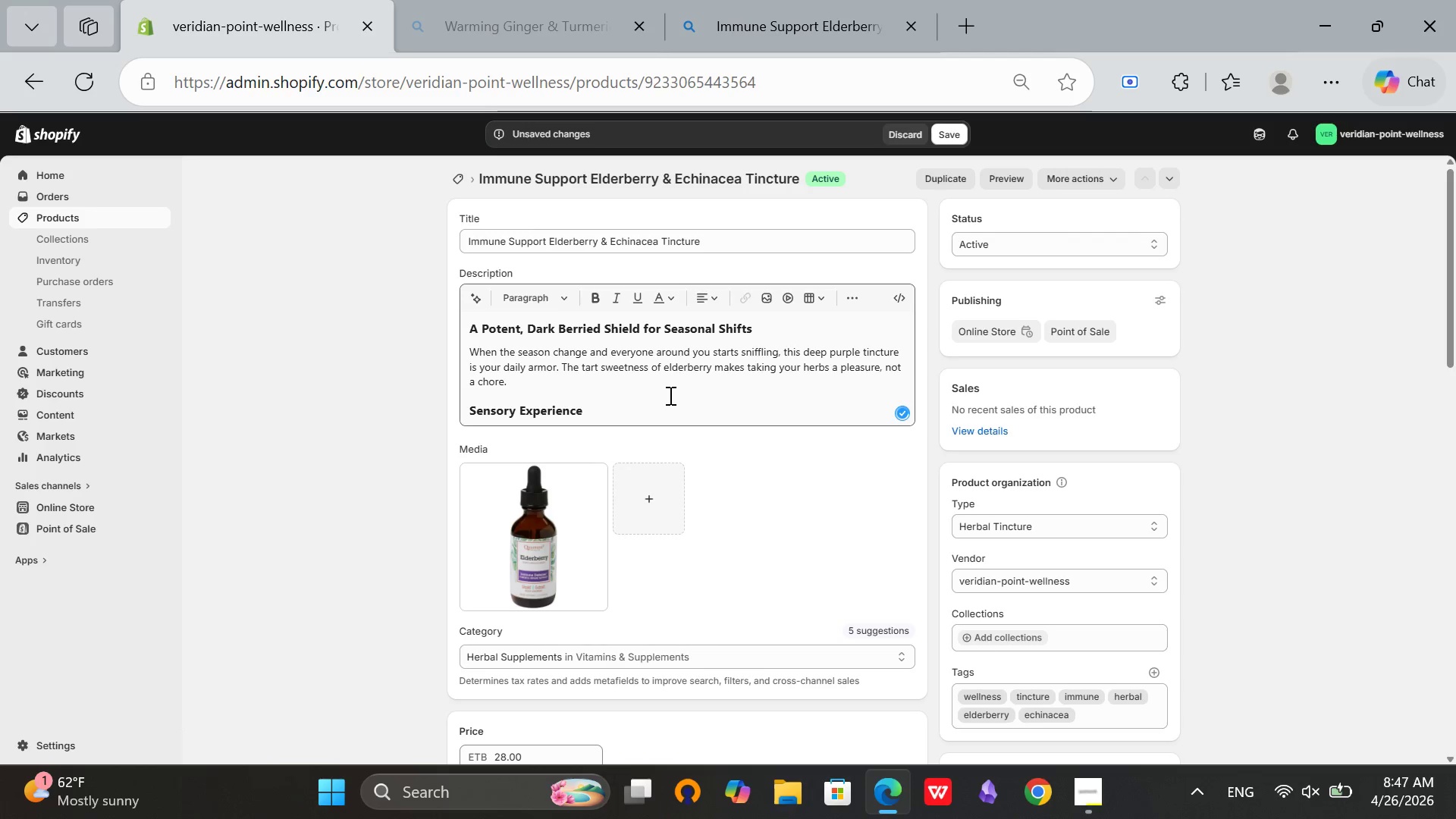 
left_click([669, 395])
 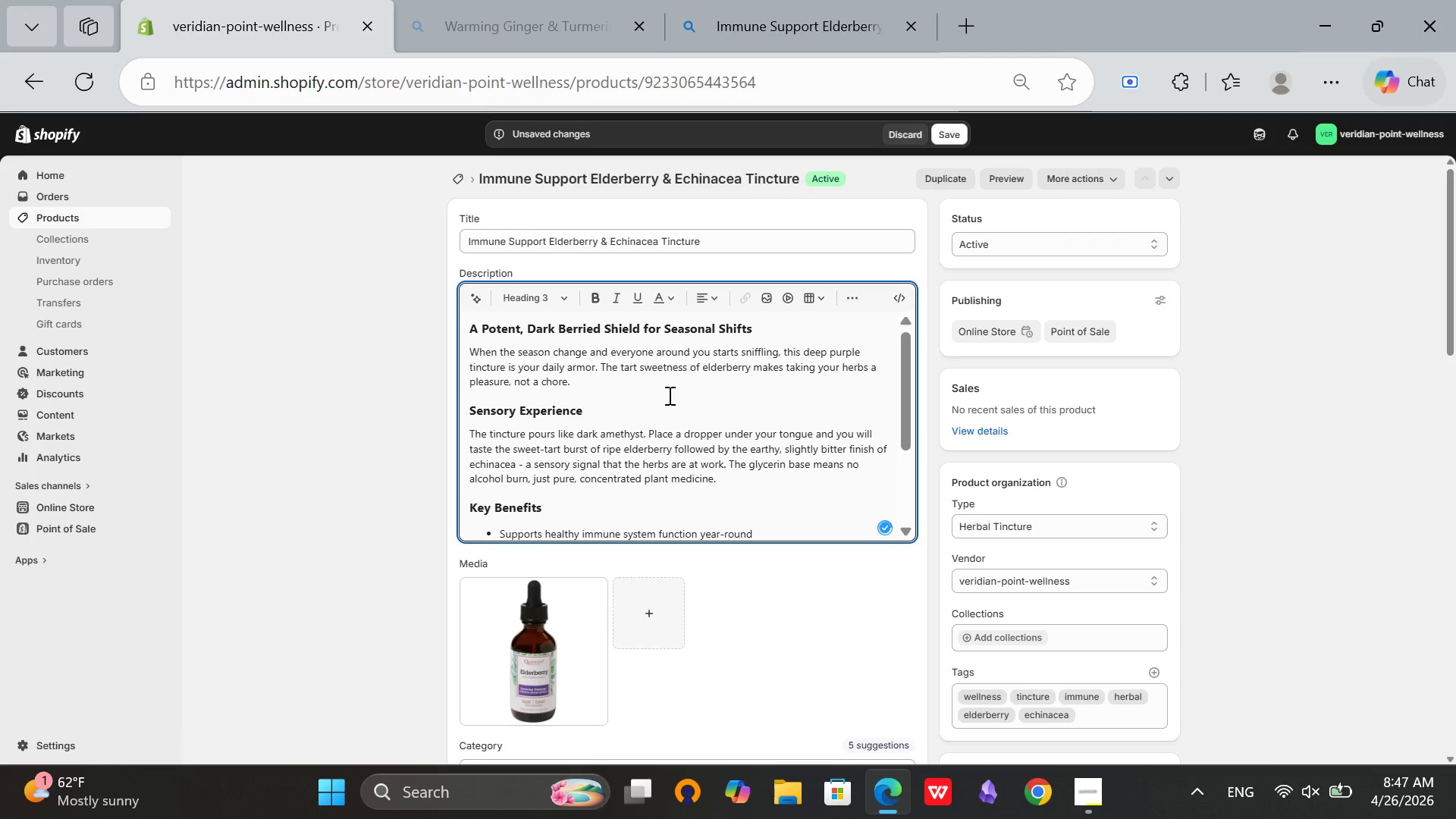 
scroll: coordinate [668, 395], scroll_direction: down, amount: 3.0
 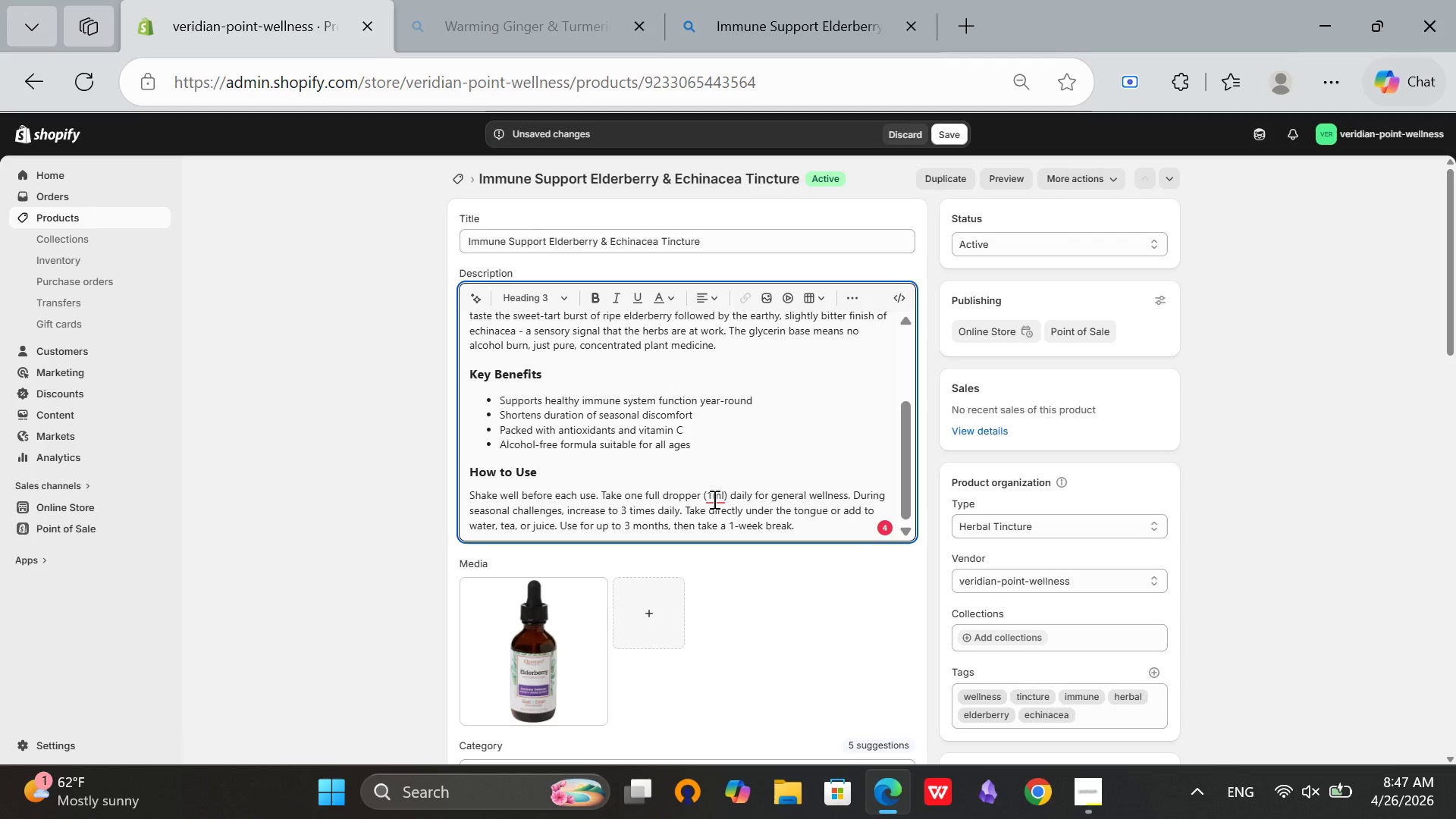 
left_click([713, 499])
 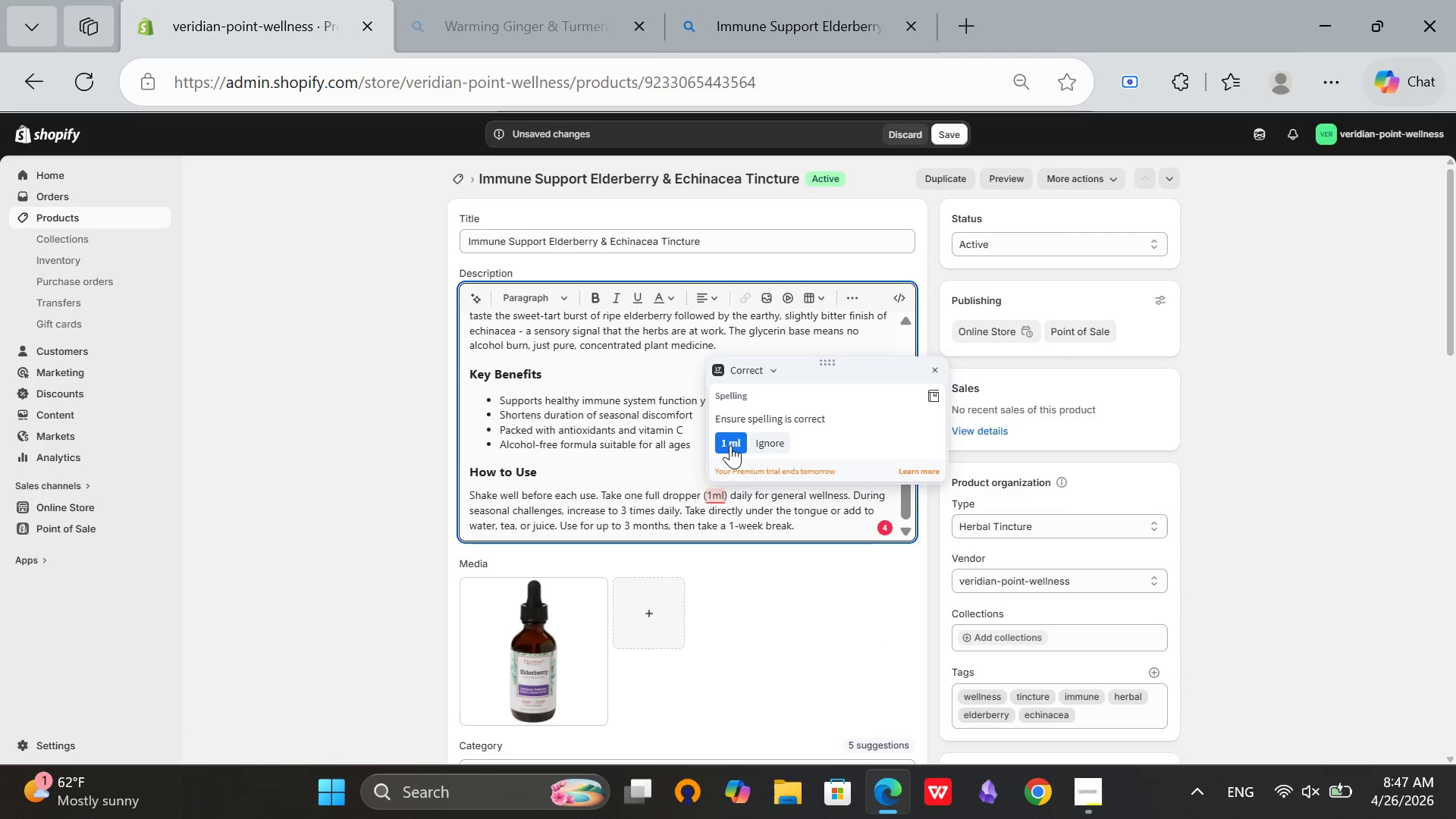 
left_click([730, 445])
 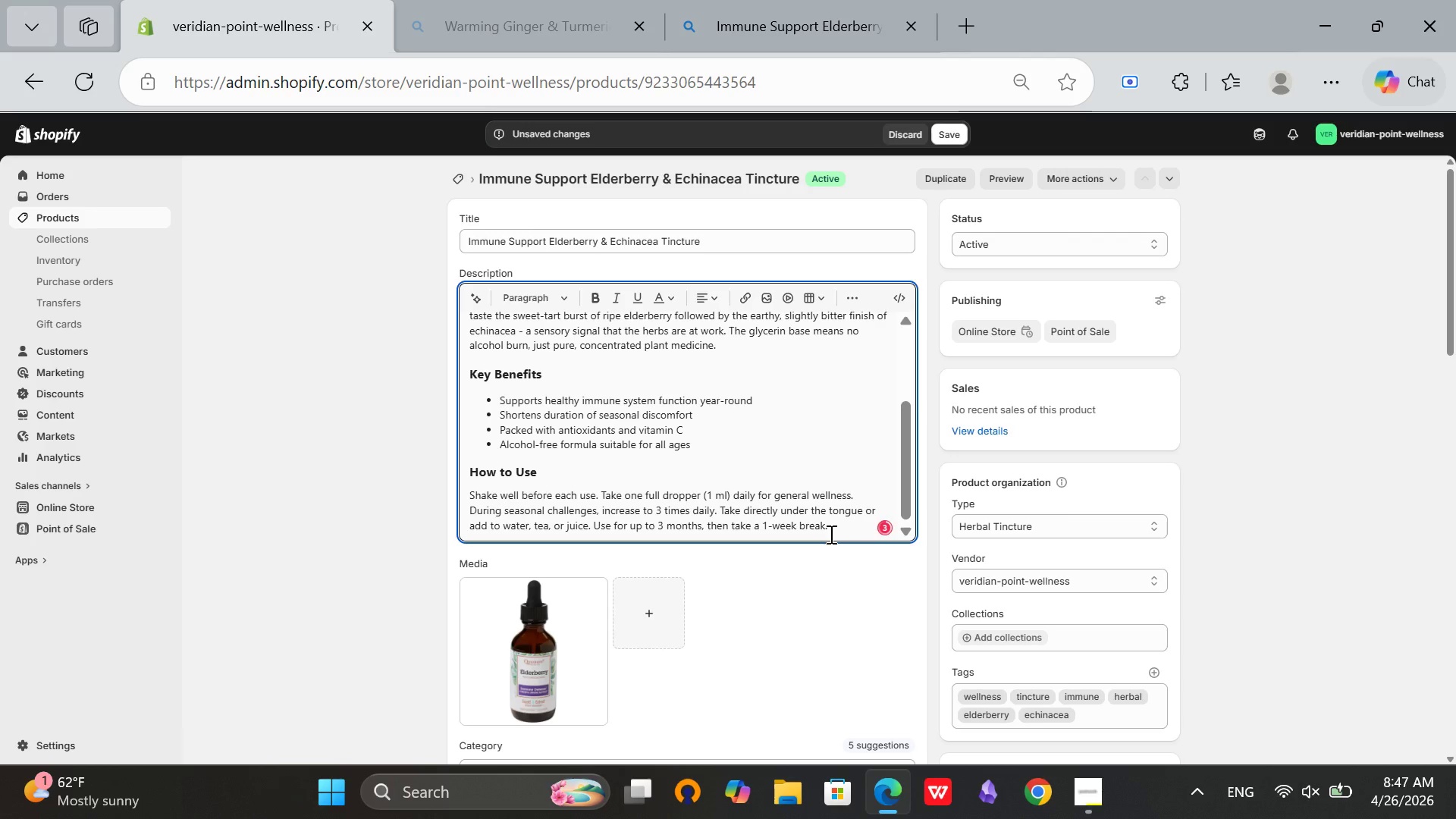 
scroll: coordinate [719, 470], scroll_direction: up, amount: 4.0
 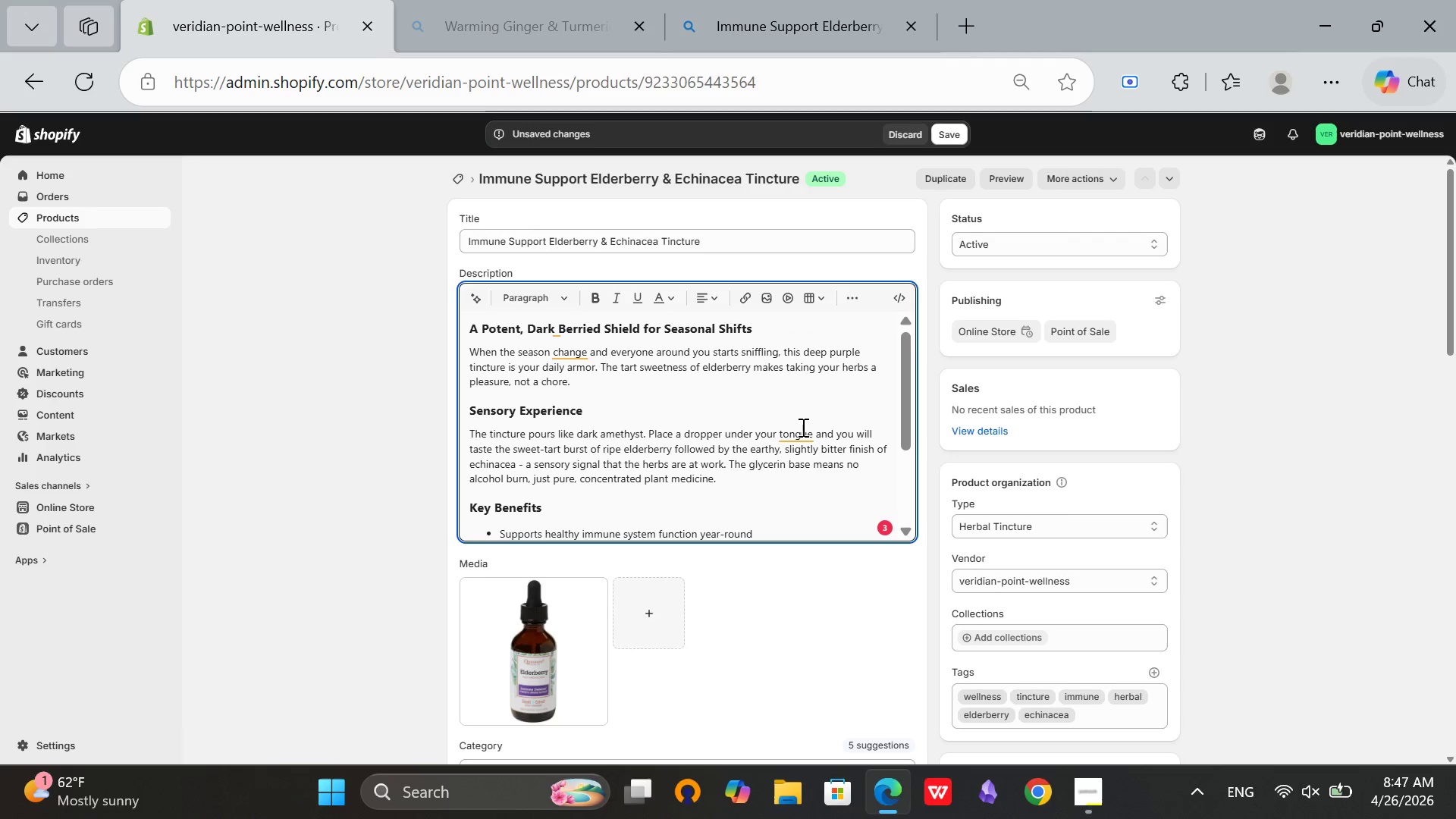 
left_click([802, 427])
 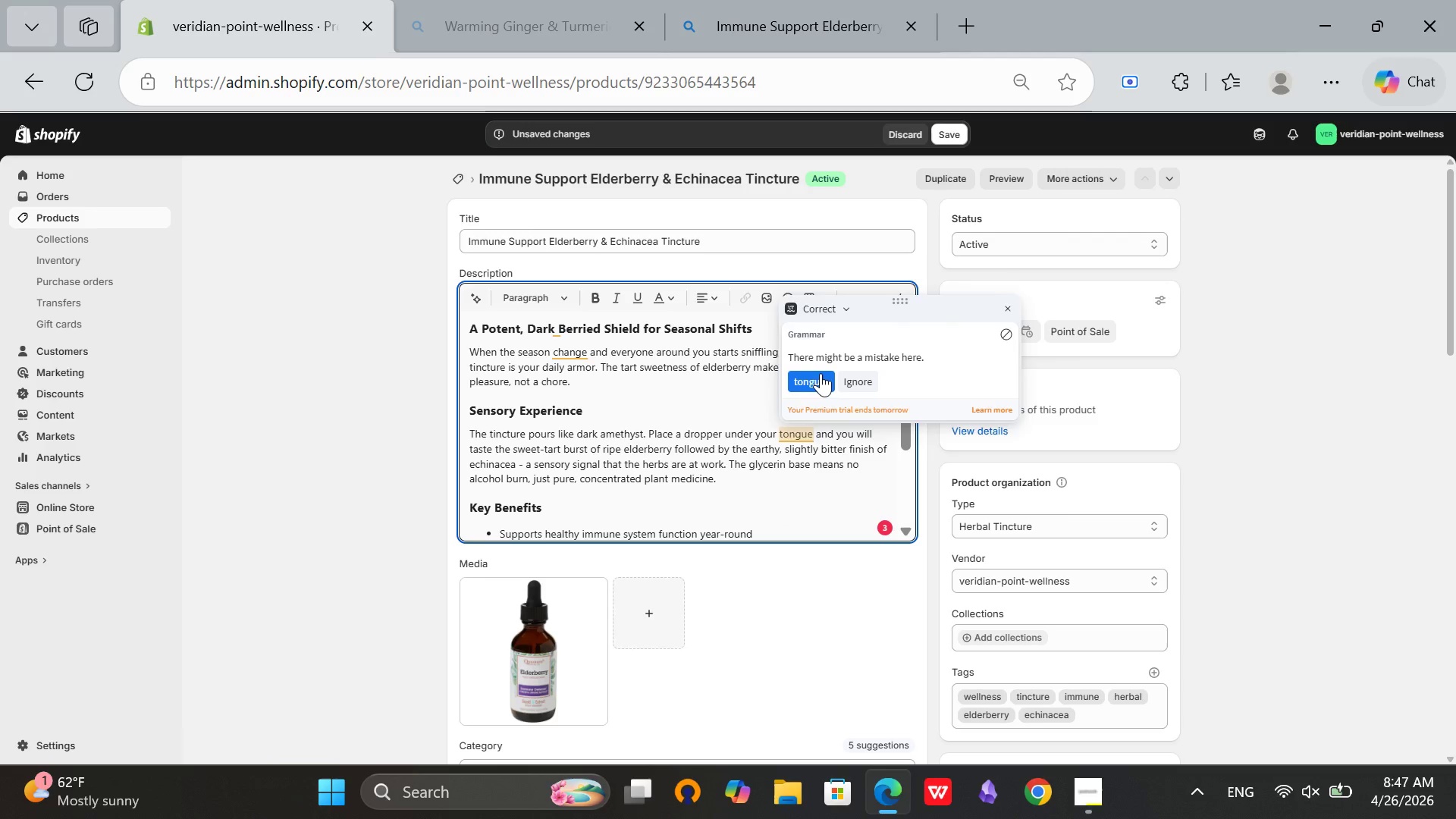 
left_click([821, 373])
 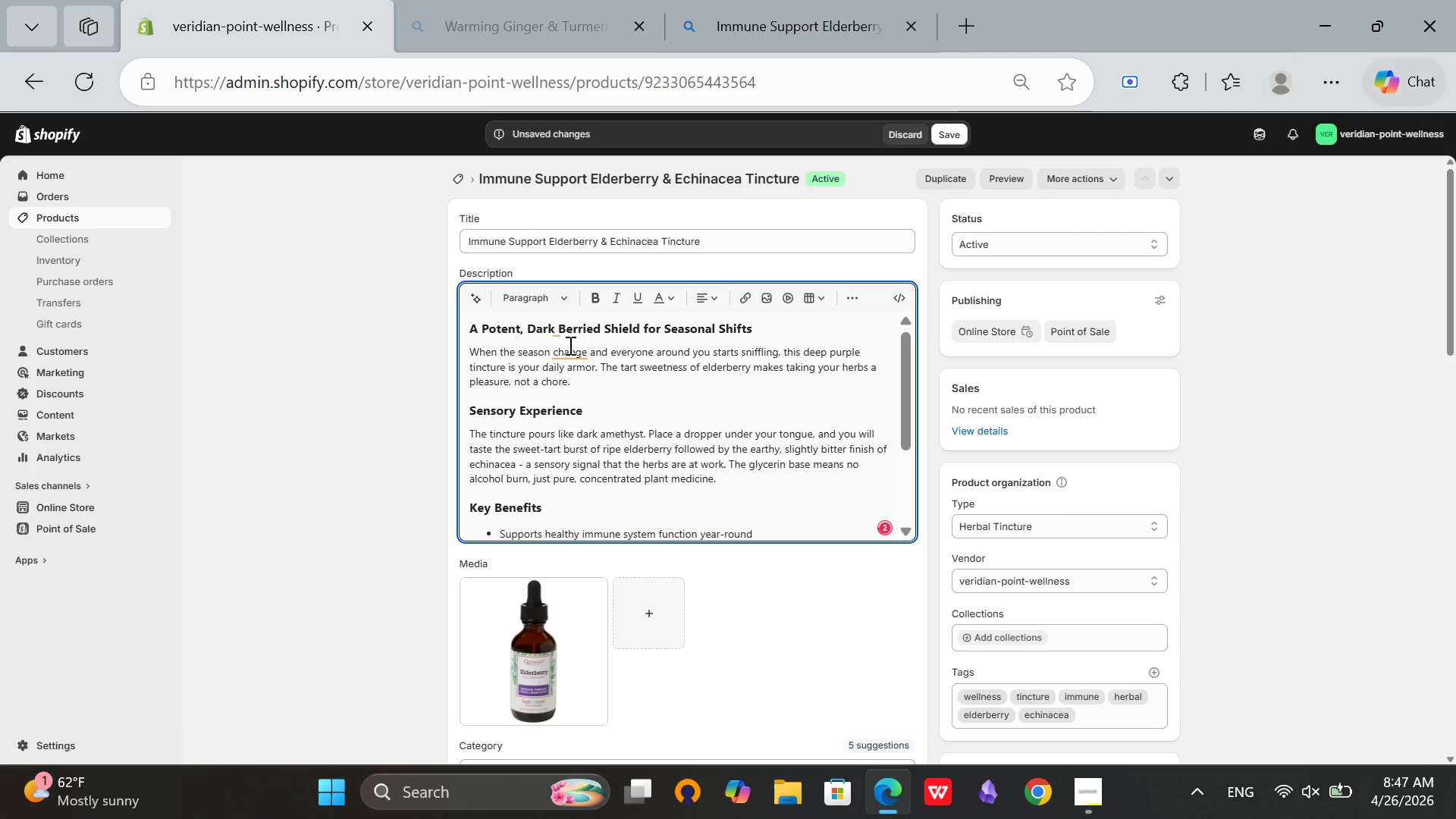 
left_click([566, 357])
 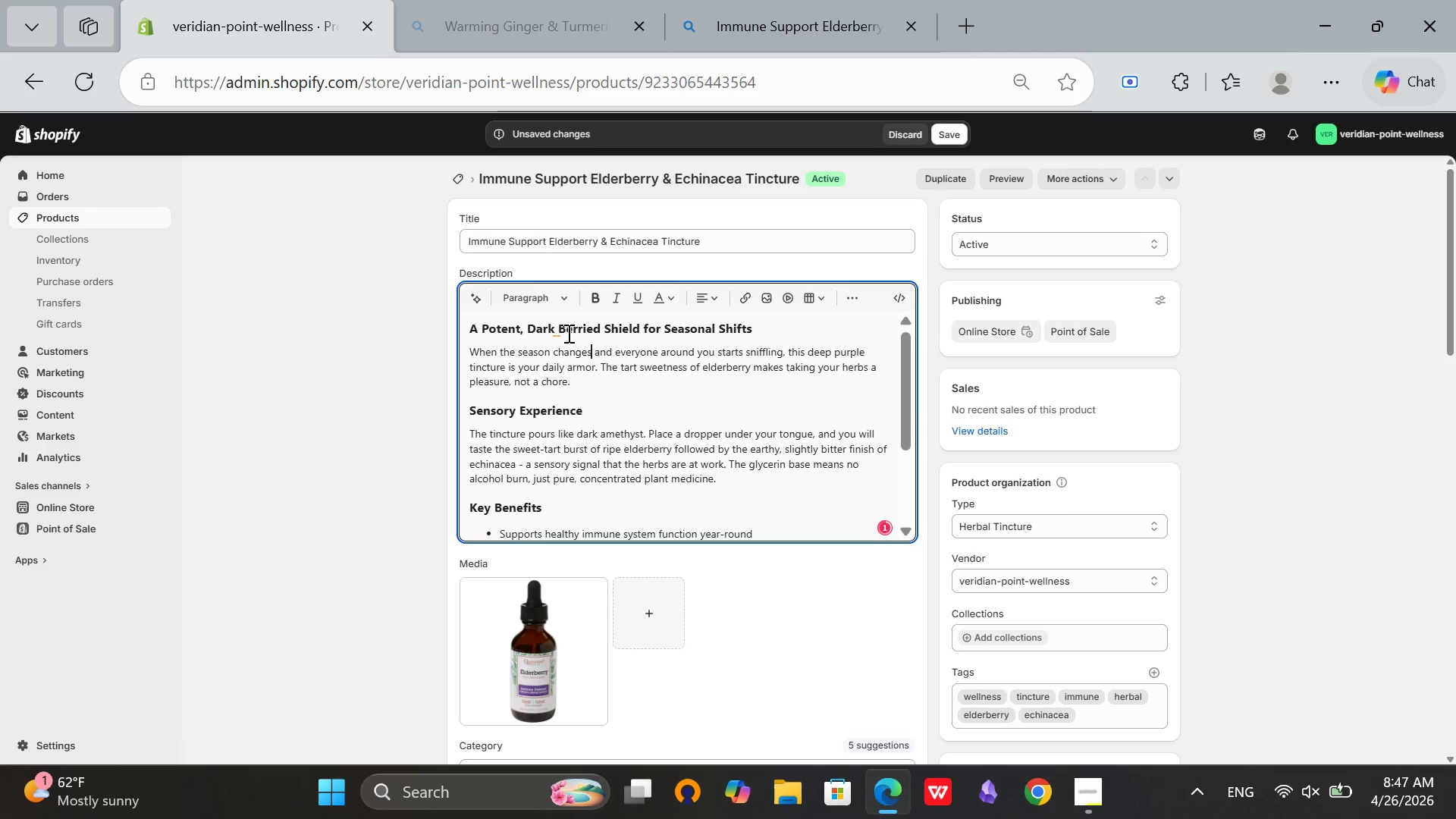 
left_click([557, 330])
 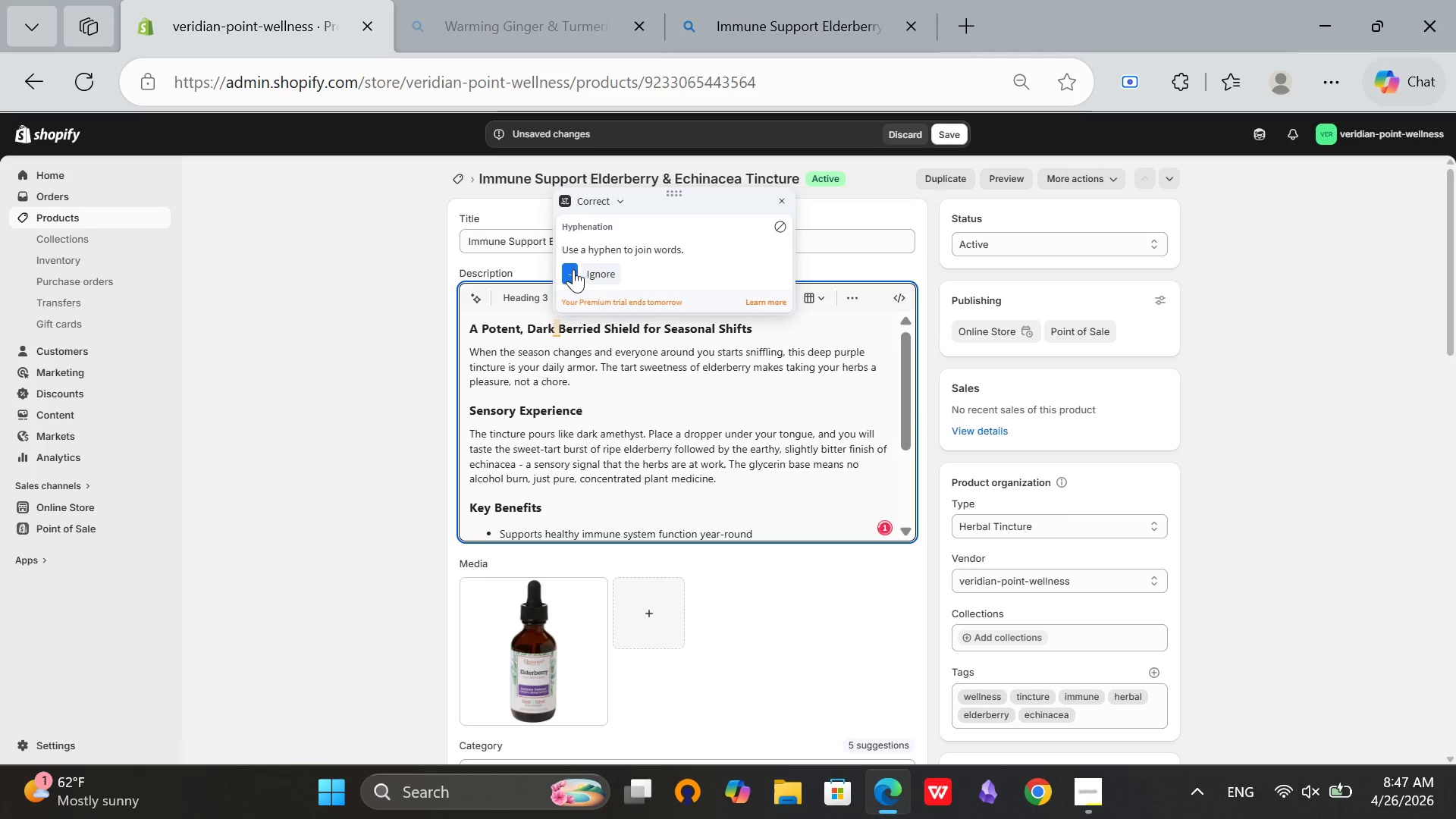 
left_click([573, 269])
 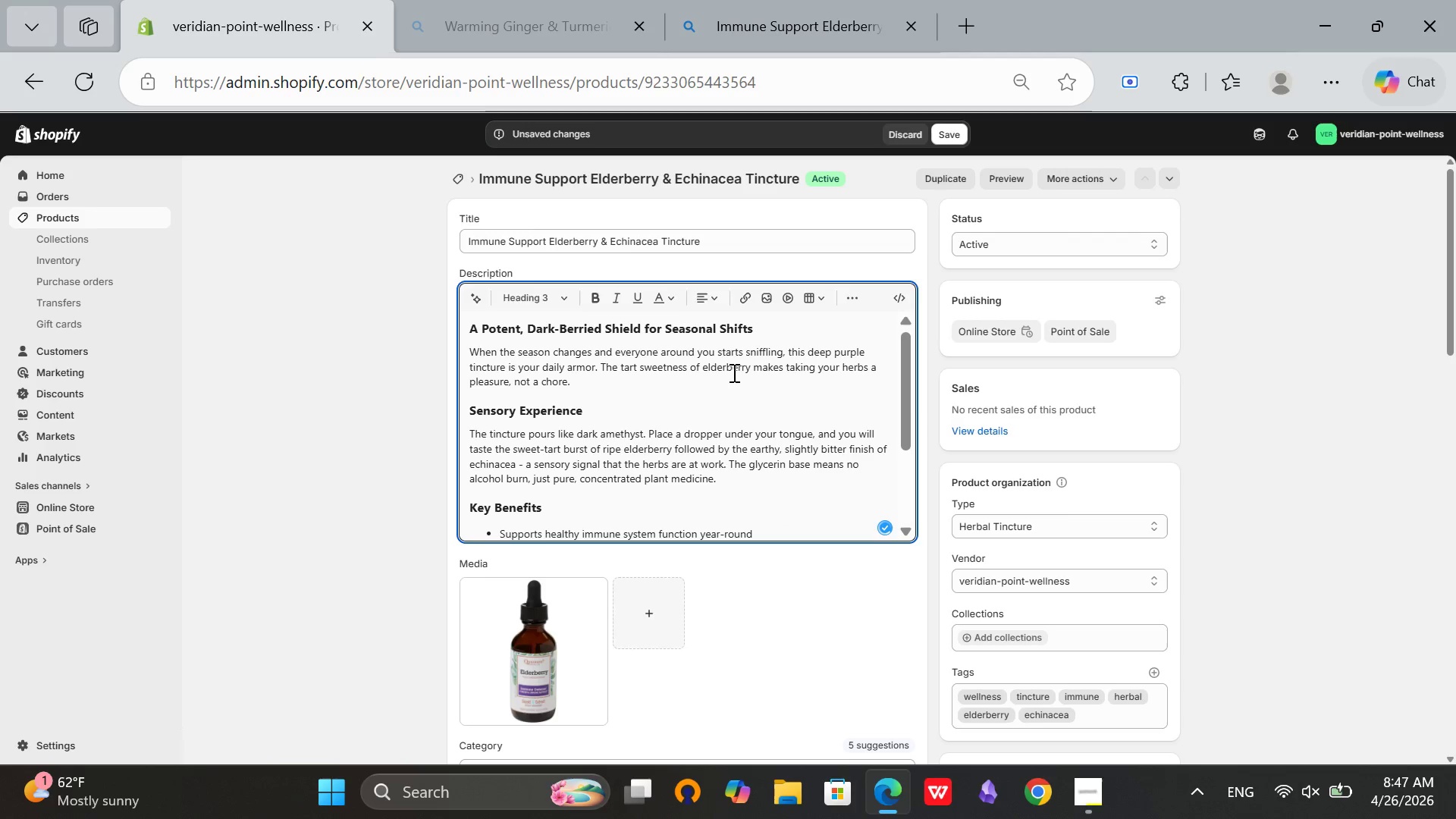 
scroll: coordinate [1028, 469], scroll_direction: down, amount: 8.0
 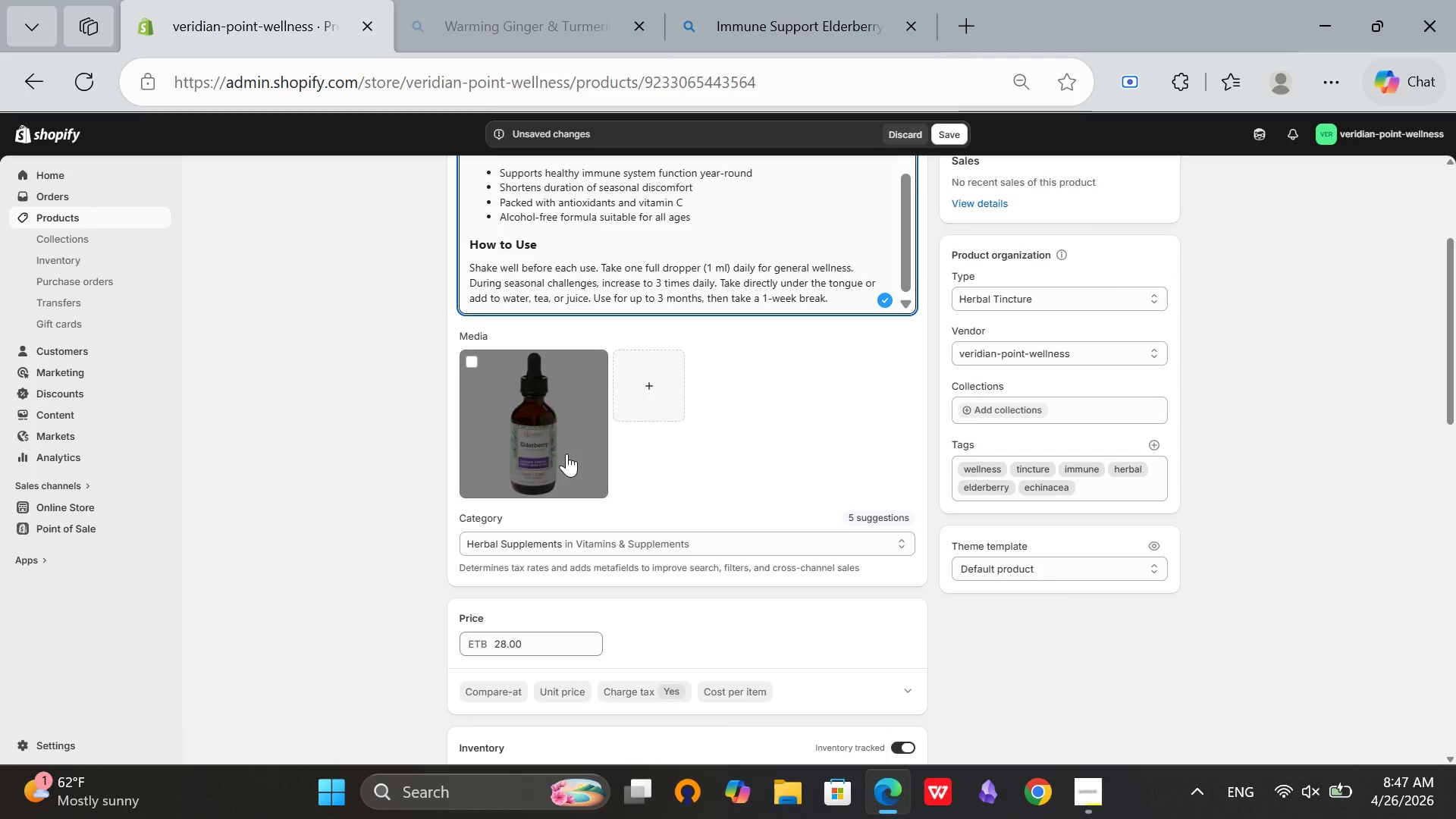 
left_click([566, 453])
 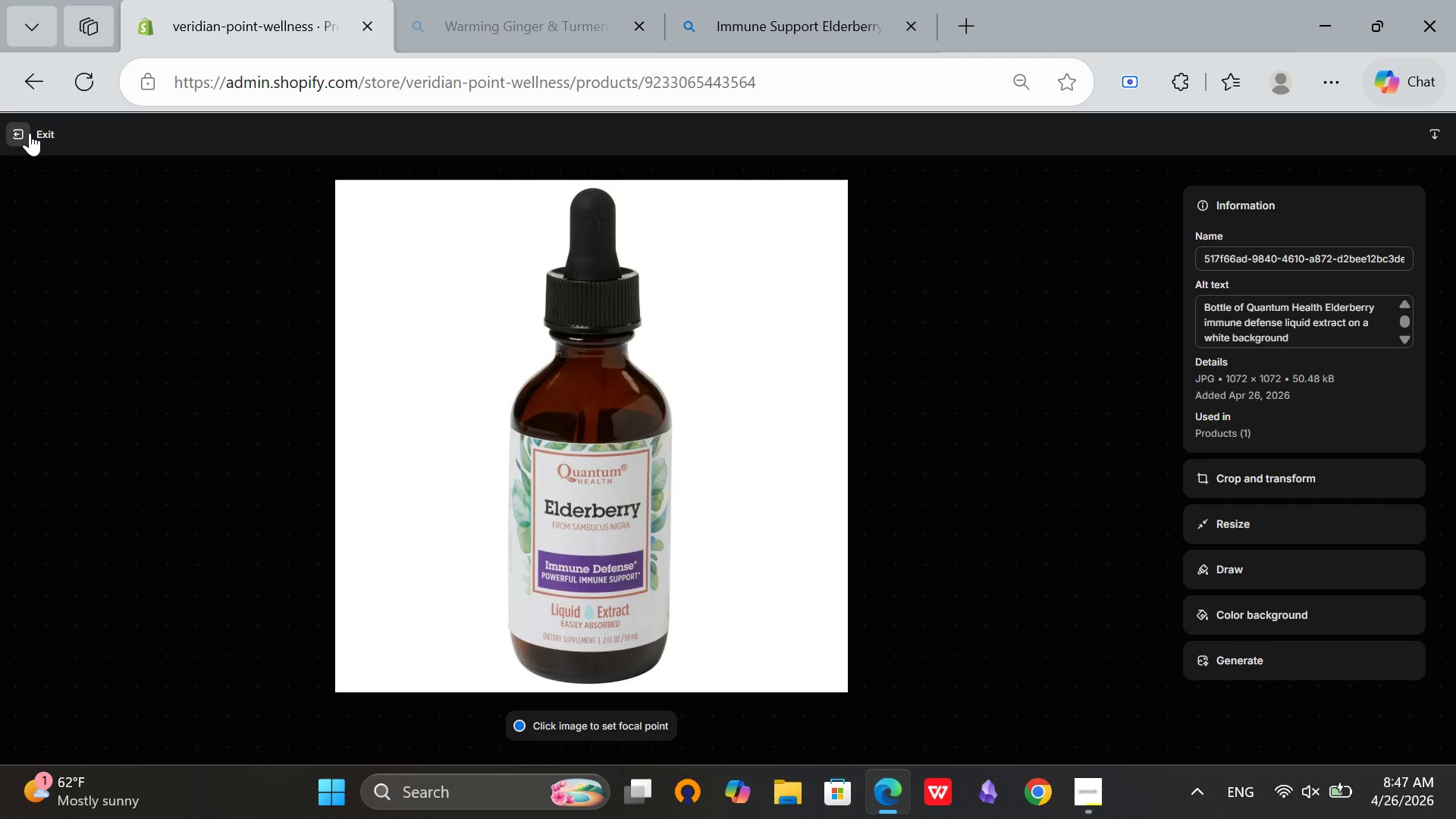 
left_click([18, 139])
 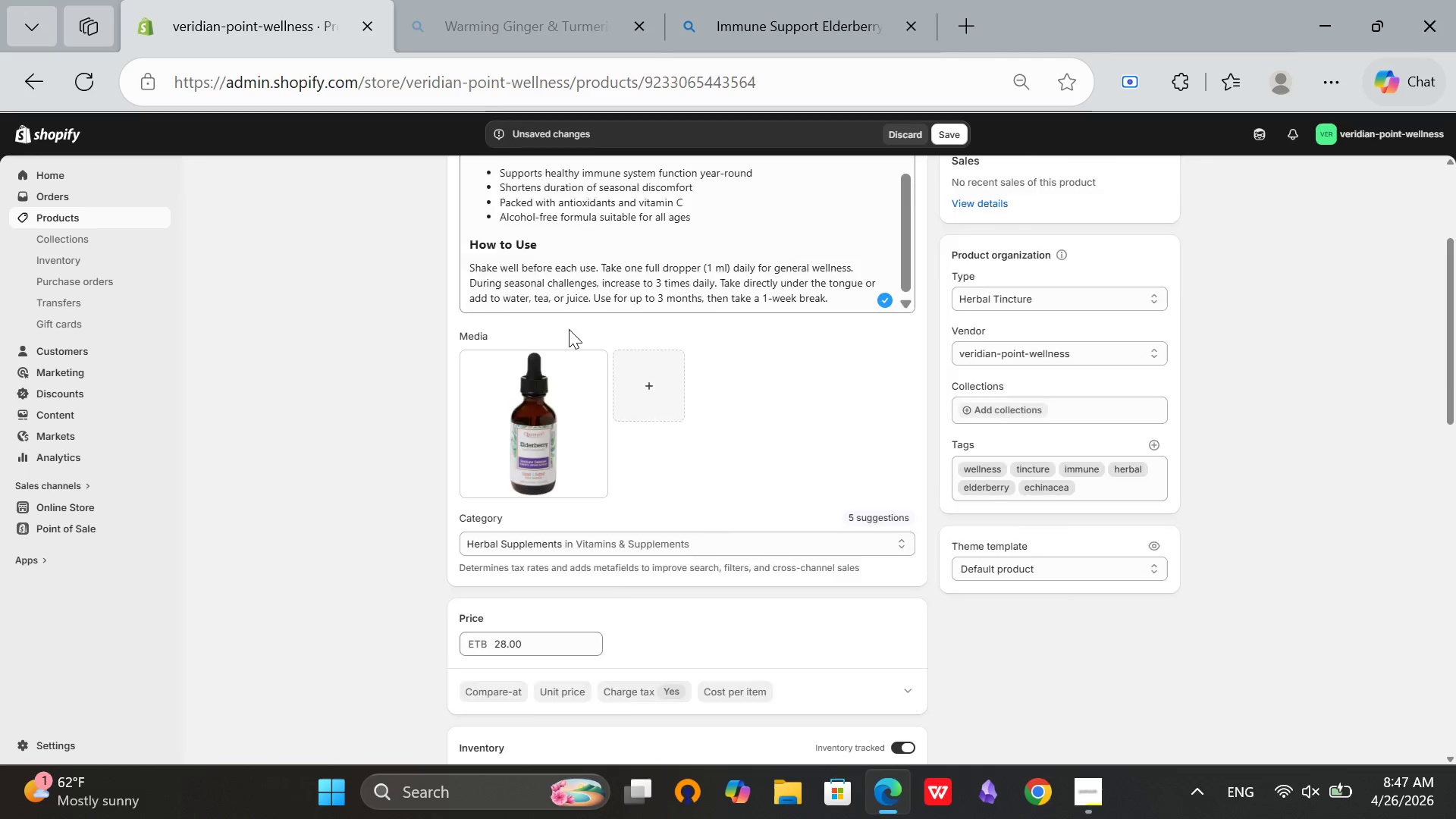 
scroll: coordinate [1139, 525], scroll_direction: down, amount: 1.0
 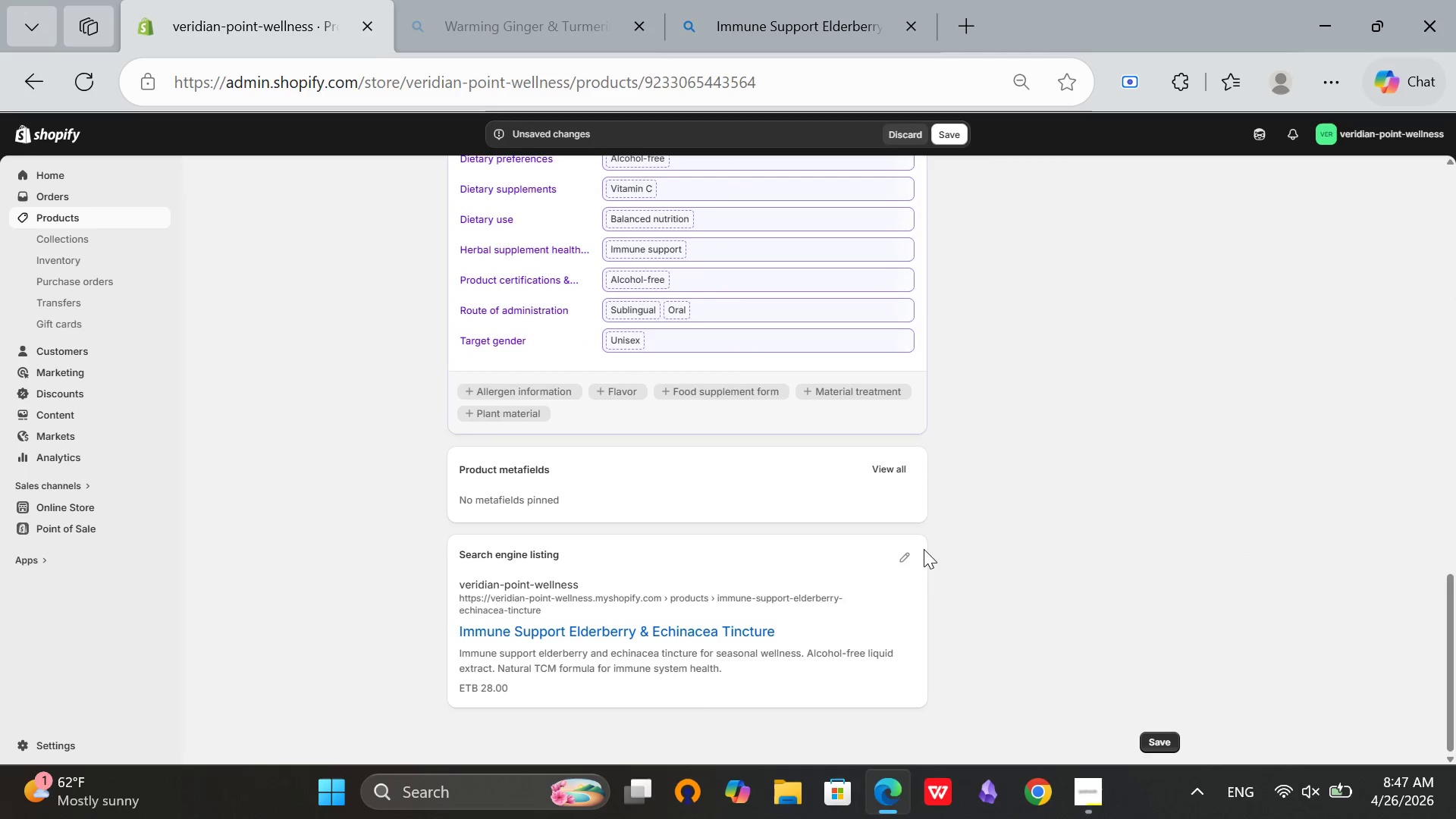 
left_click([905, 551])
 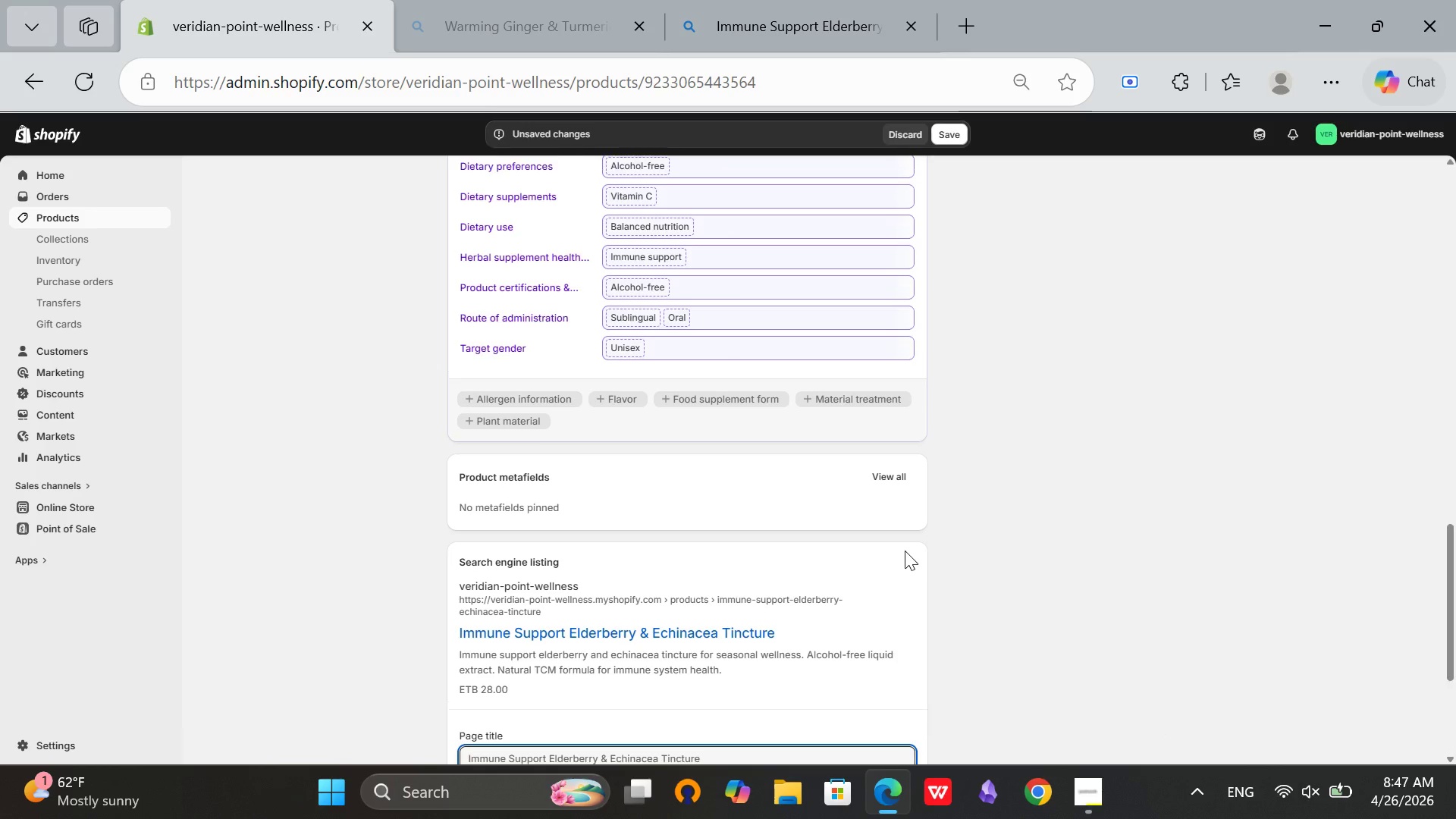 
scroll: coordinate [893, 554], scroll_direction: down, amount: 3.0
 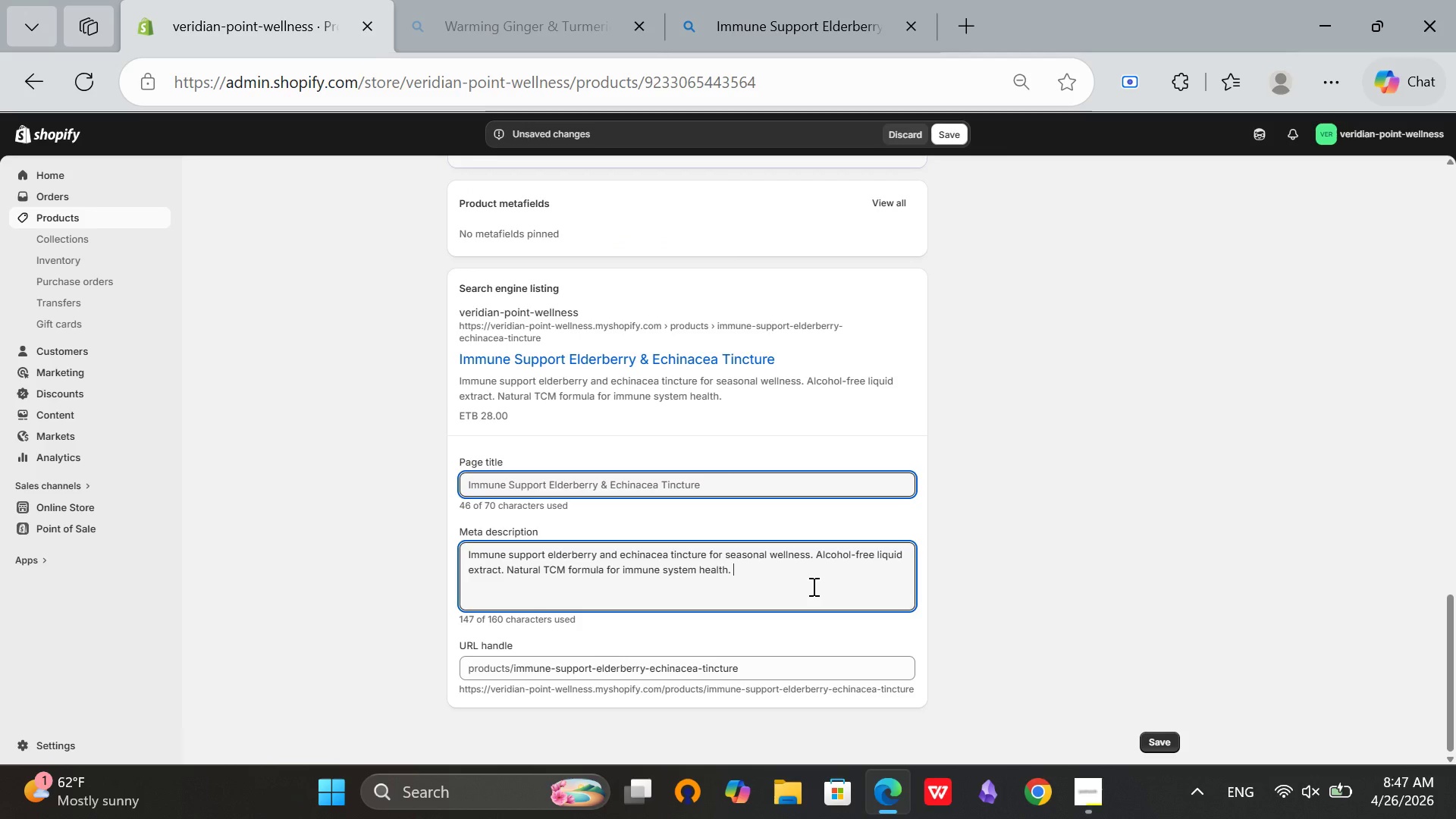 
left_click([812, 586])
 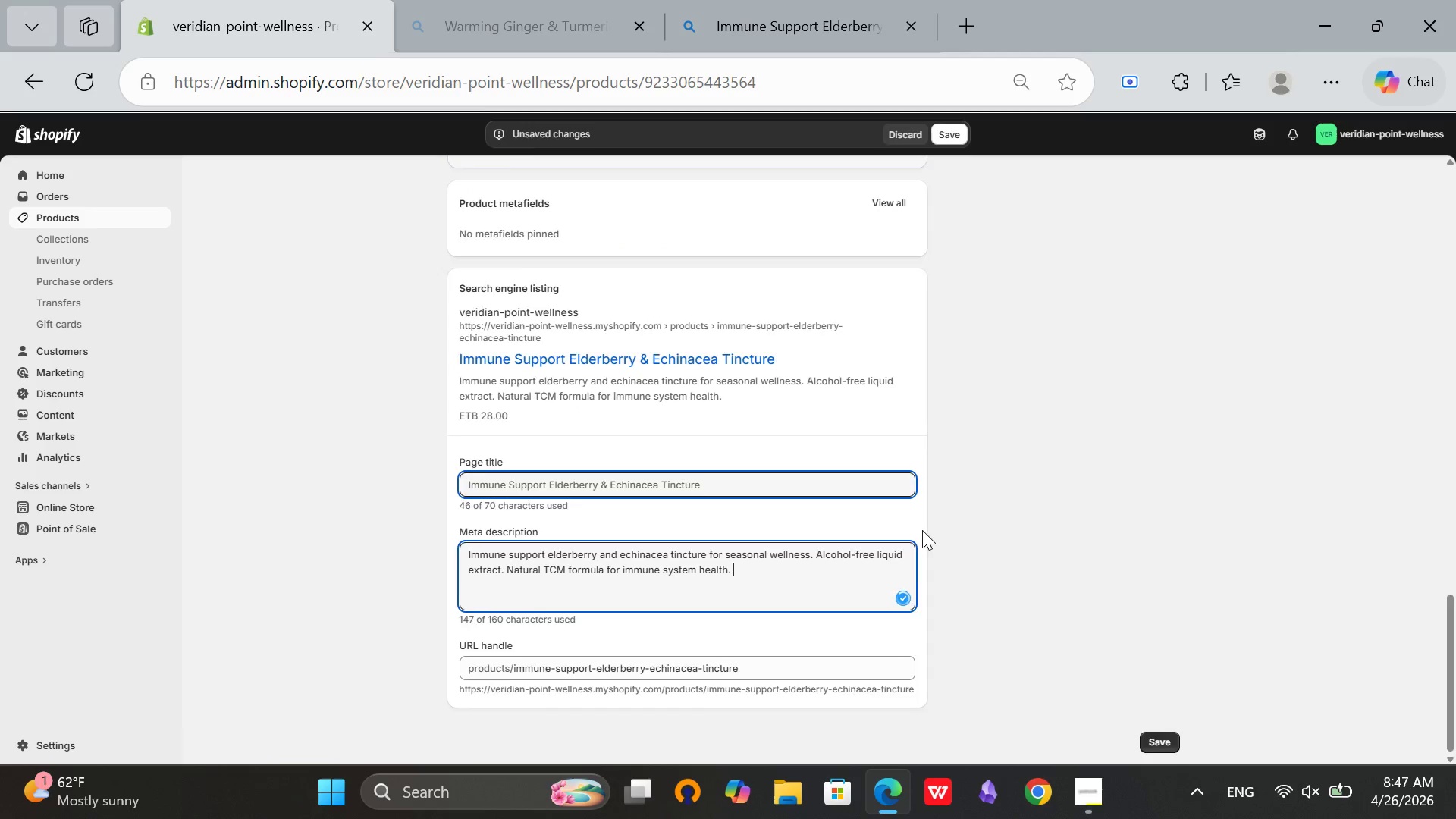 
scroll: coordinate [932, 540], scroll_direction: up, amount: 21.0
 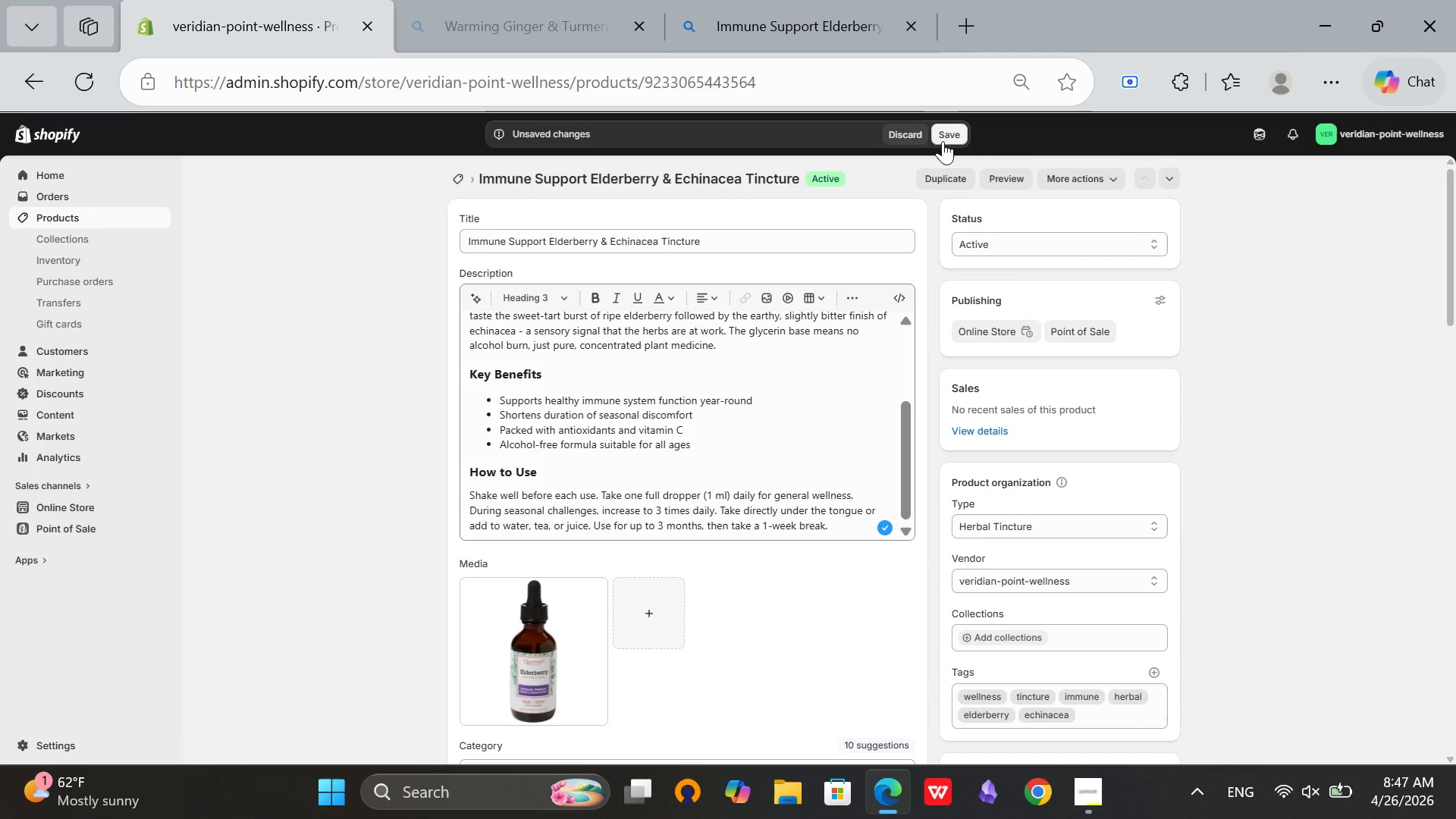 
left_click([943, 141])
 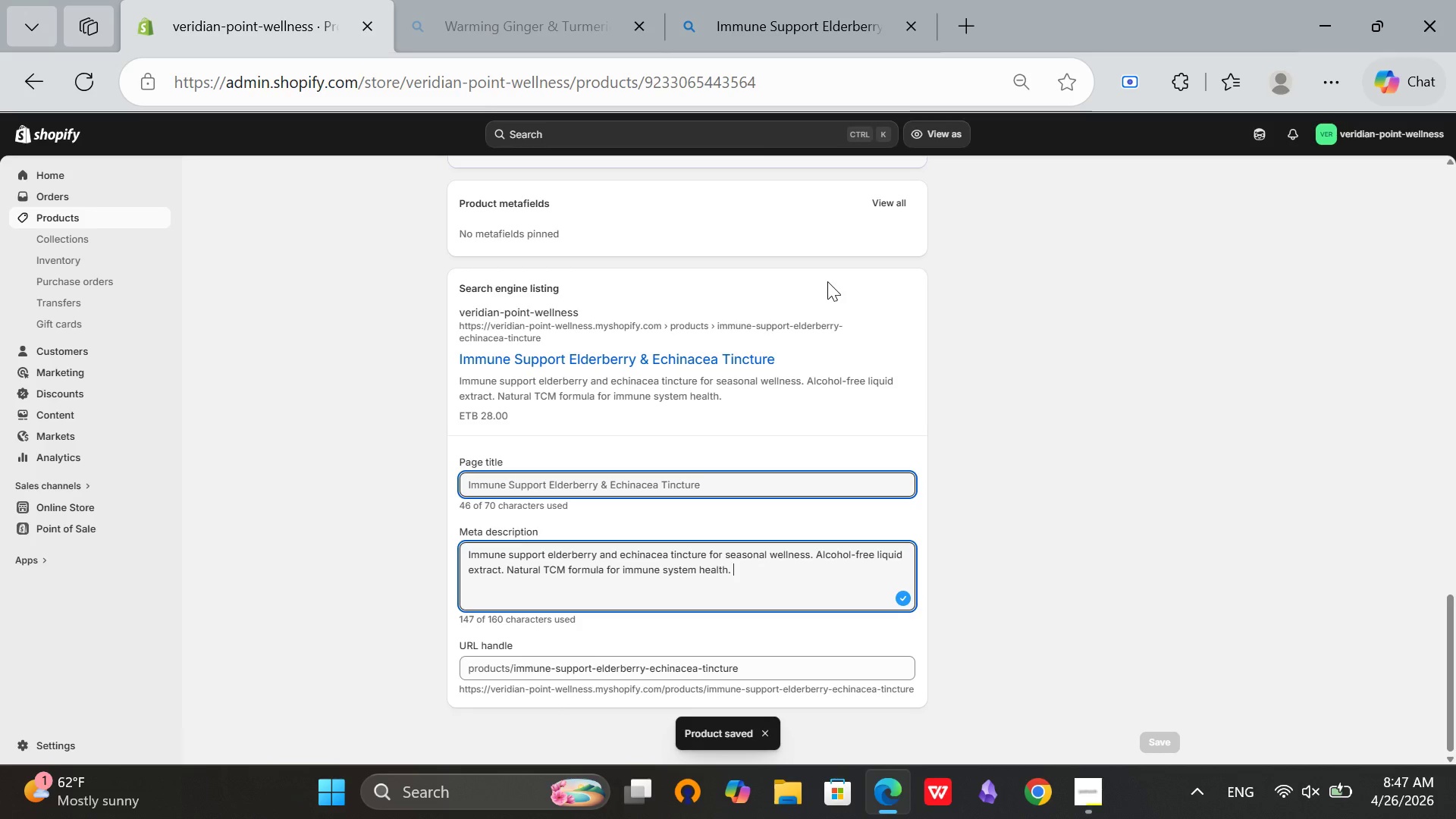 
wait(14.72)
 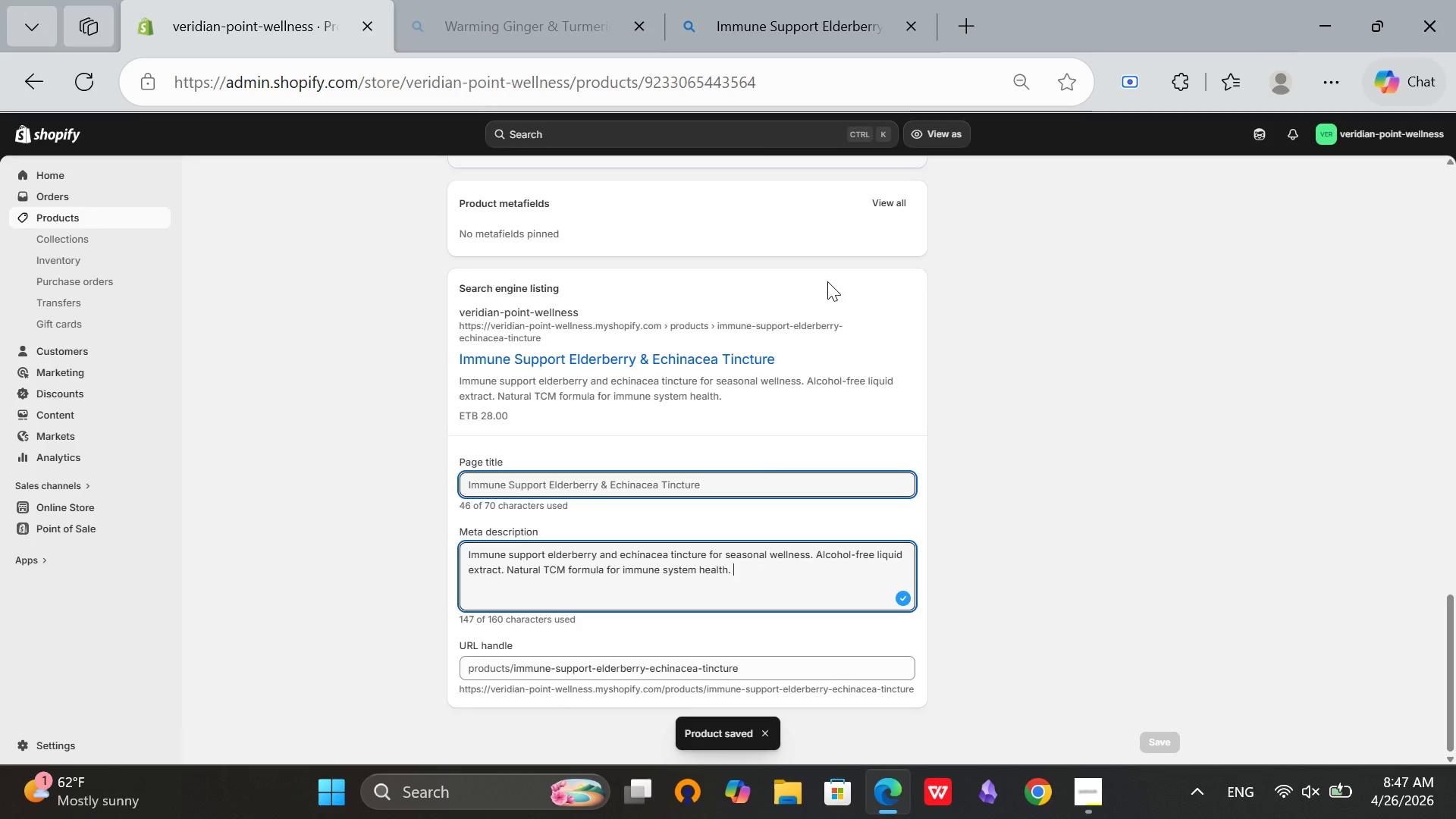 
scroll: coordinate [571, 353], scroll_direction: up, amount: 26.0
 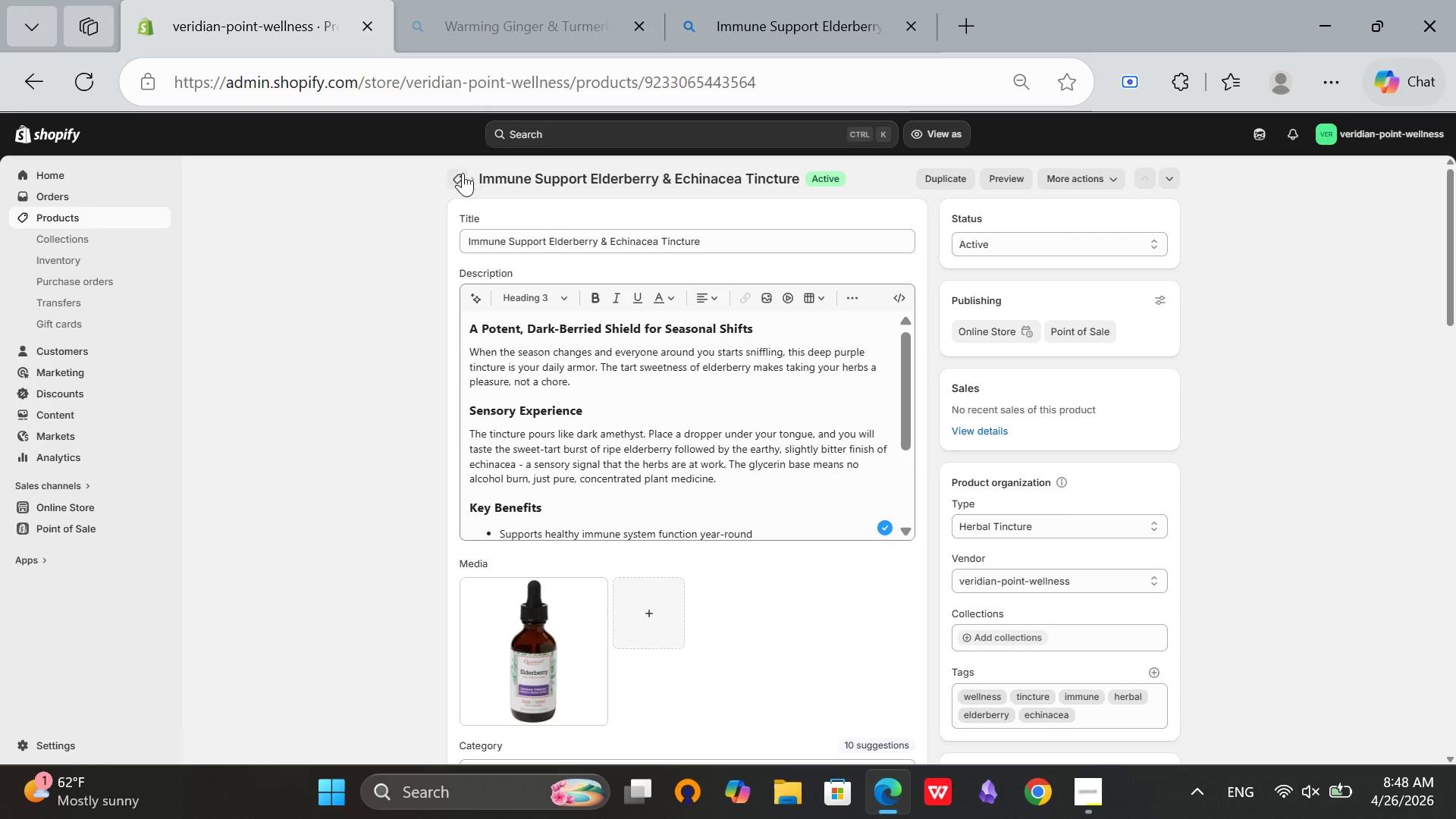 
left_click([463, 173])
 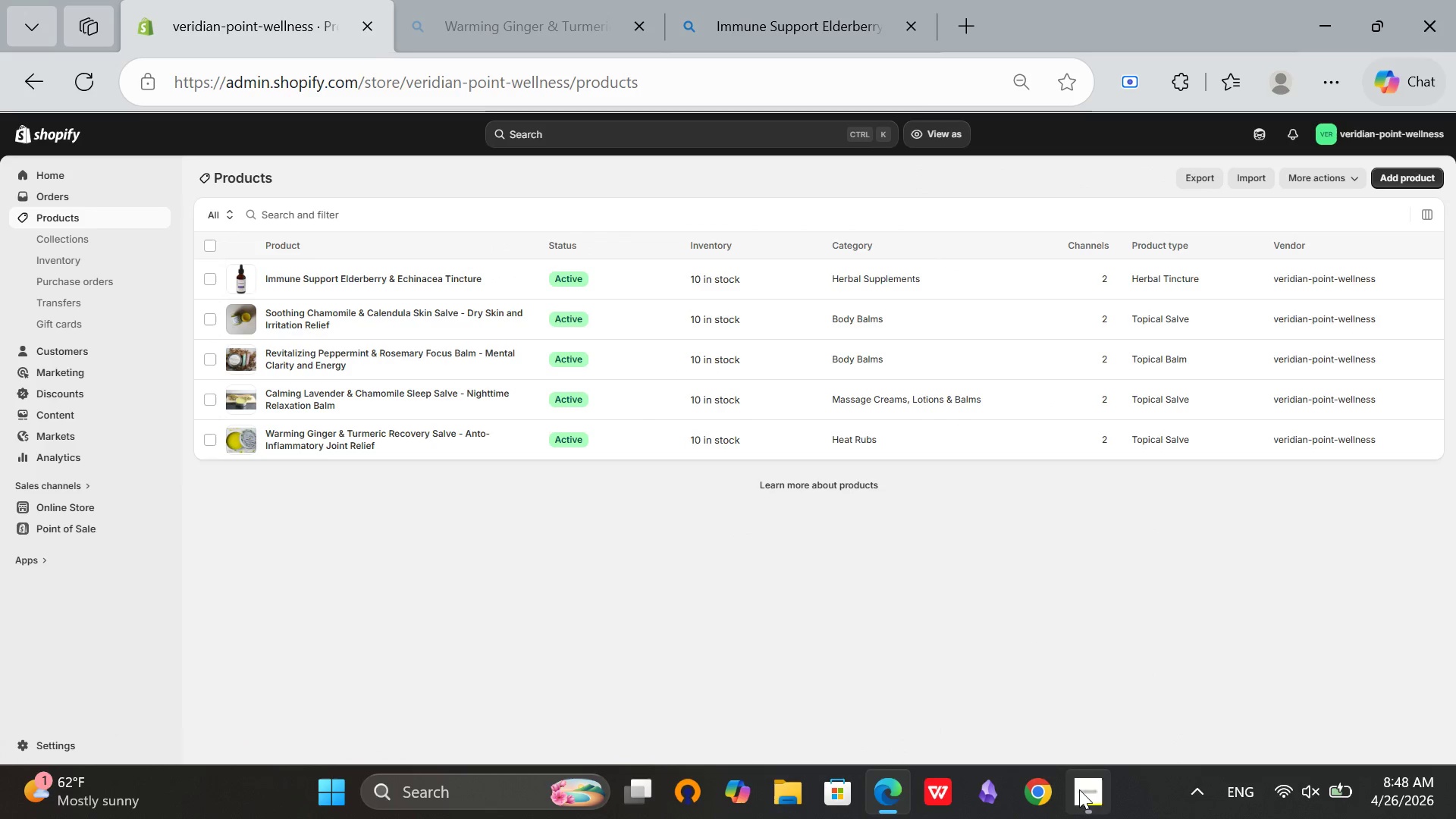 
left_click([1079, 790])